 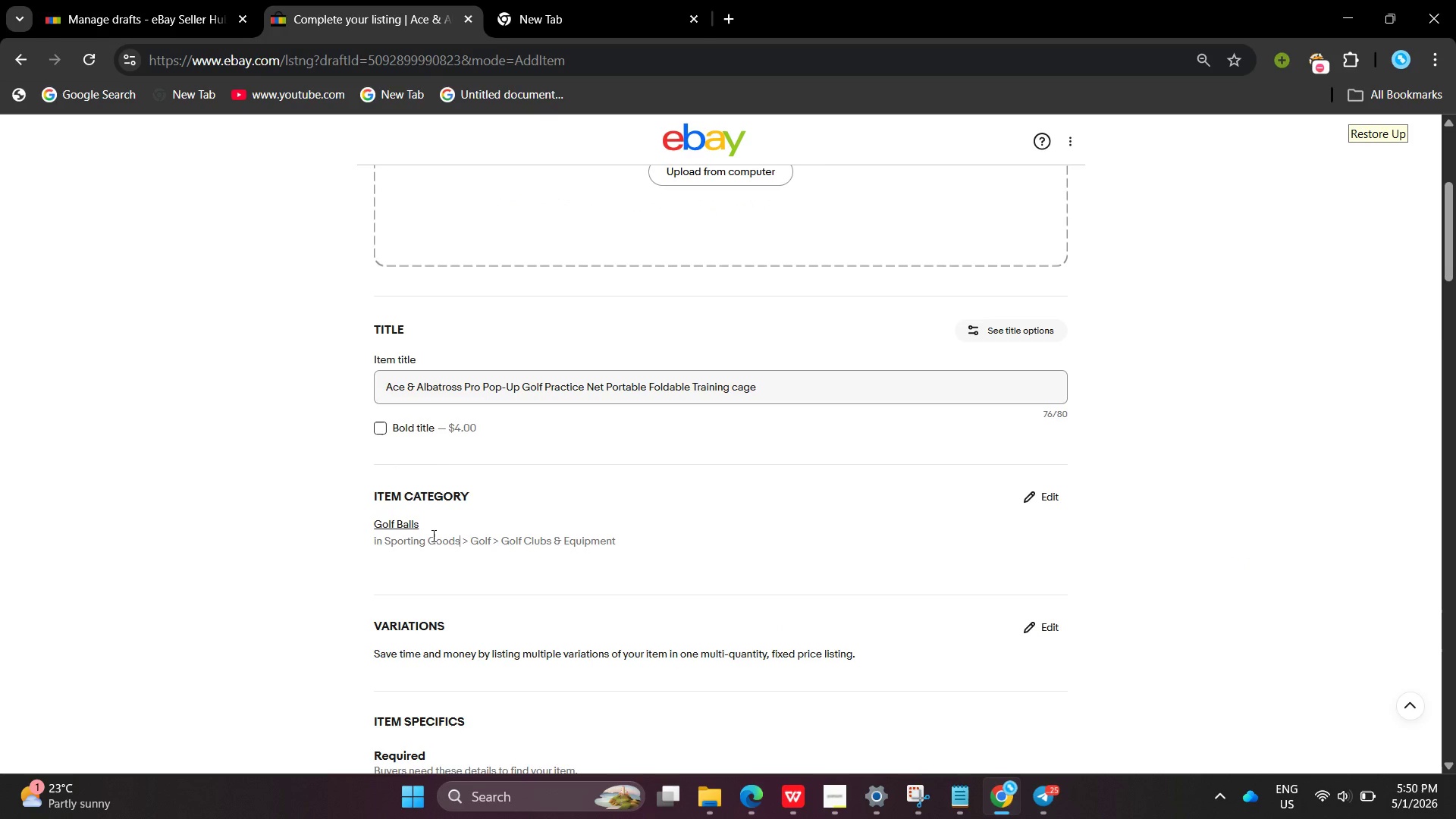 
left_click([391, 525])
 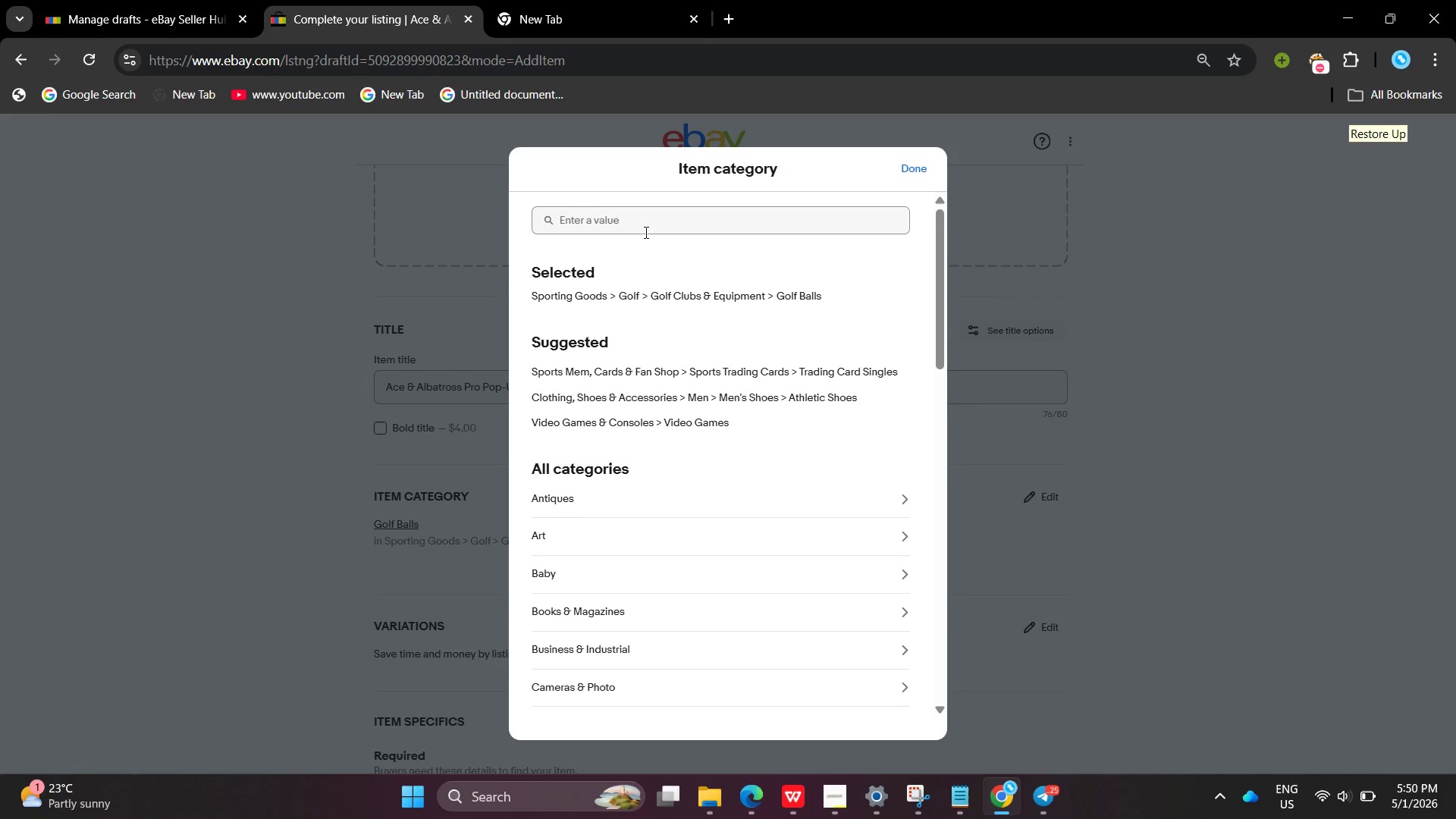 
left_click([645, 232])
 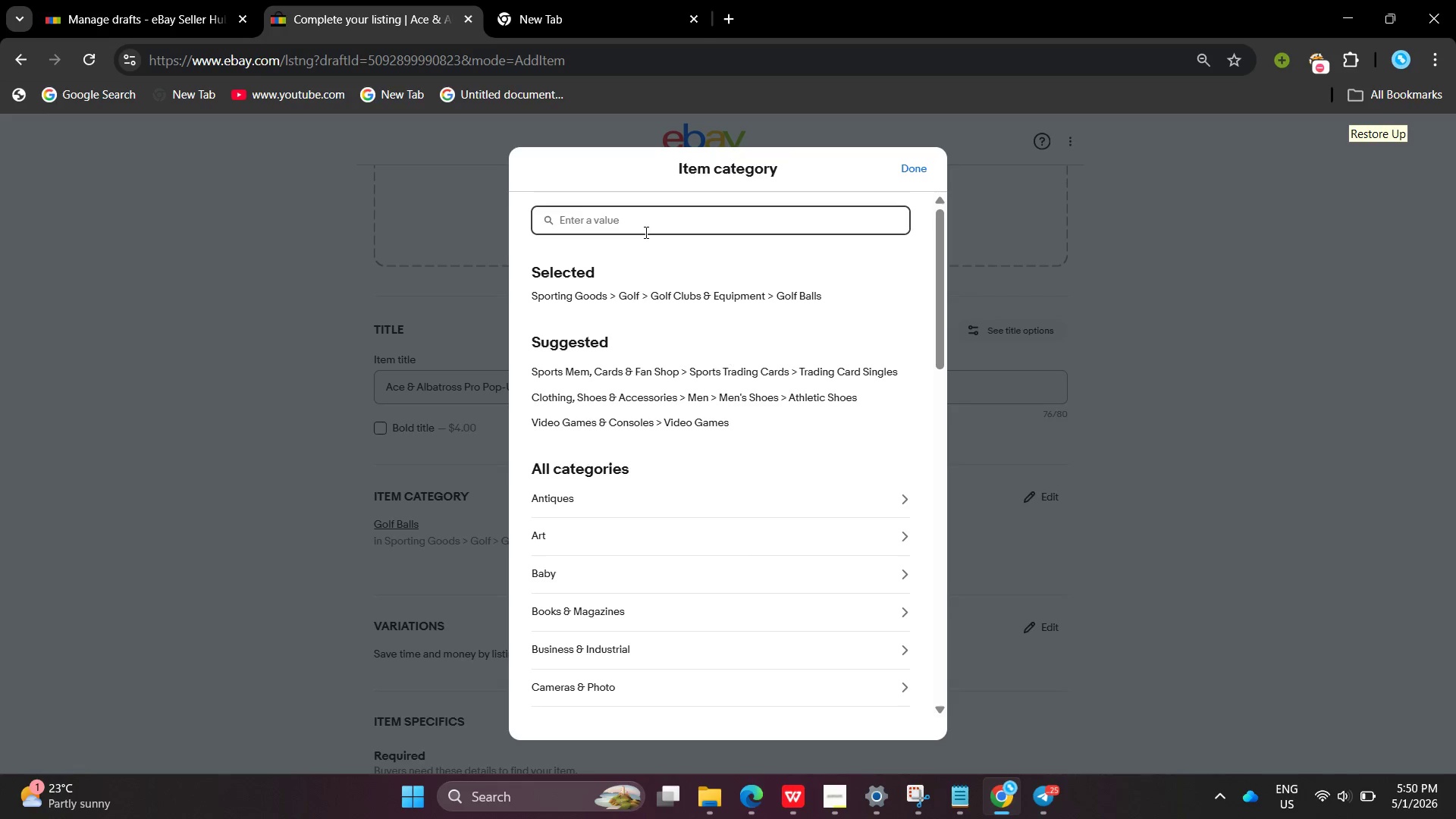 
type(golf traiing c)
key(Backspace)
key(Backspace)
key(Backspace)
key(Backspace)
key(Backspace)
type(ning caage)
key(Backspace)
key(Backspace)
key(Backspace)
type(ge)
 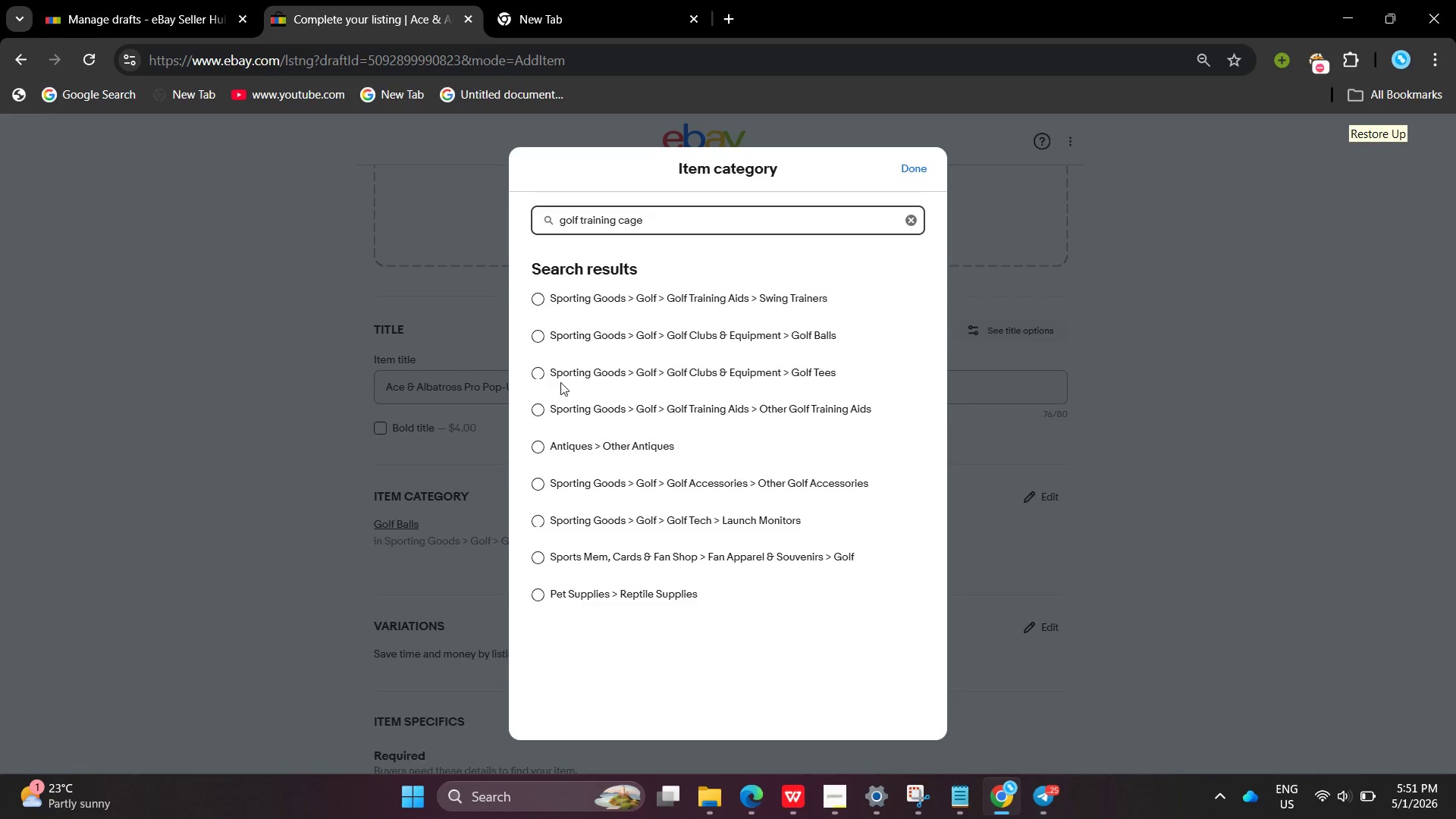 
wait(6.44)
 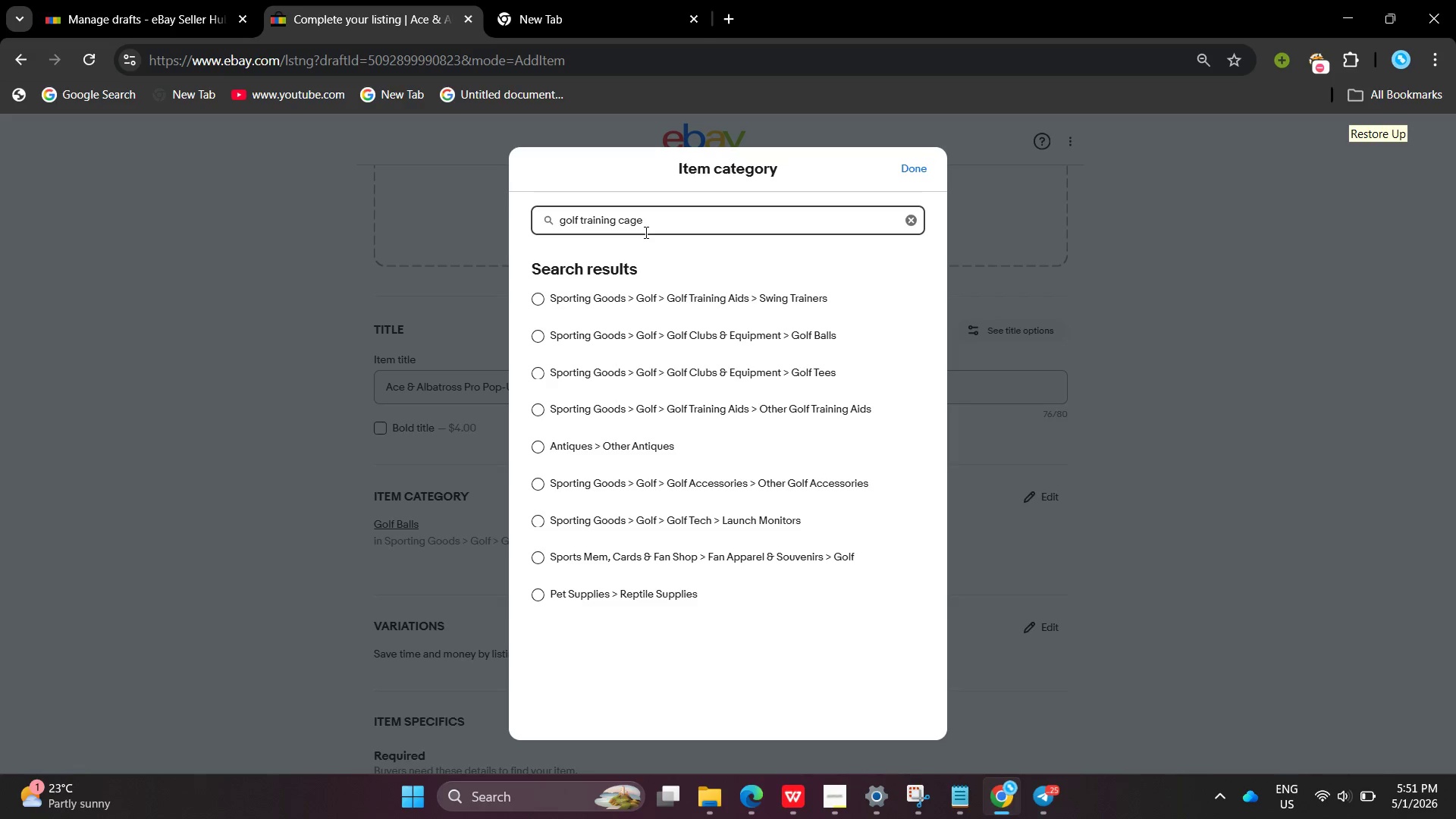 
left_click([540, 407])
 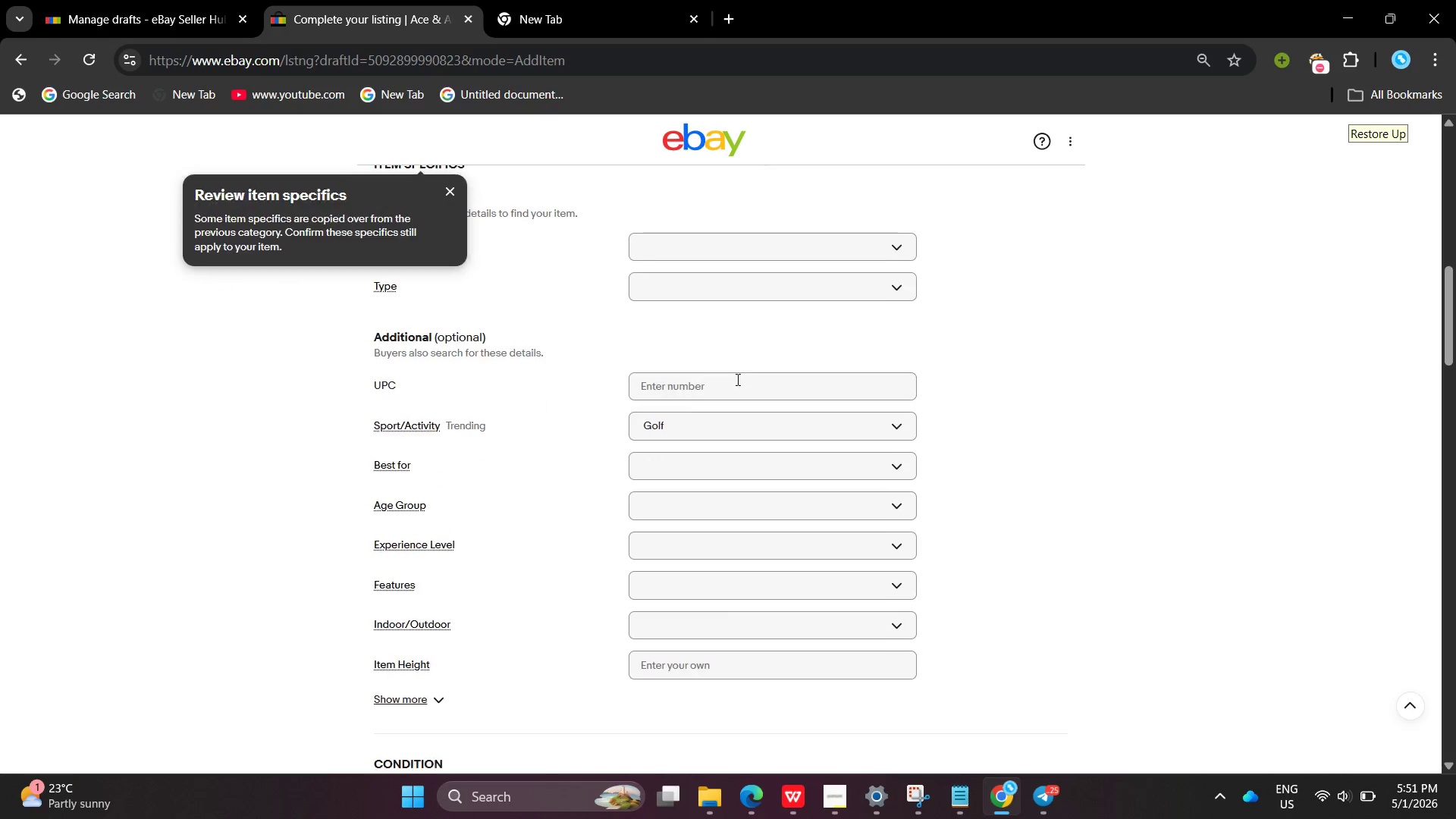 
left_click([560, 496])
 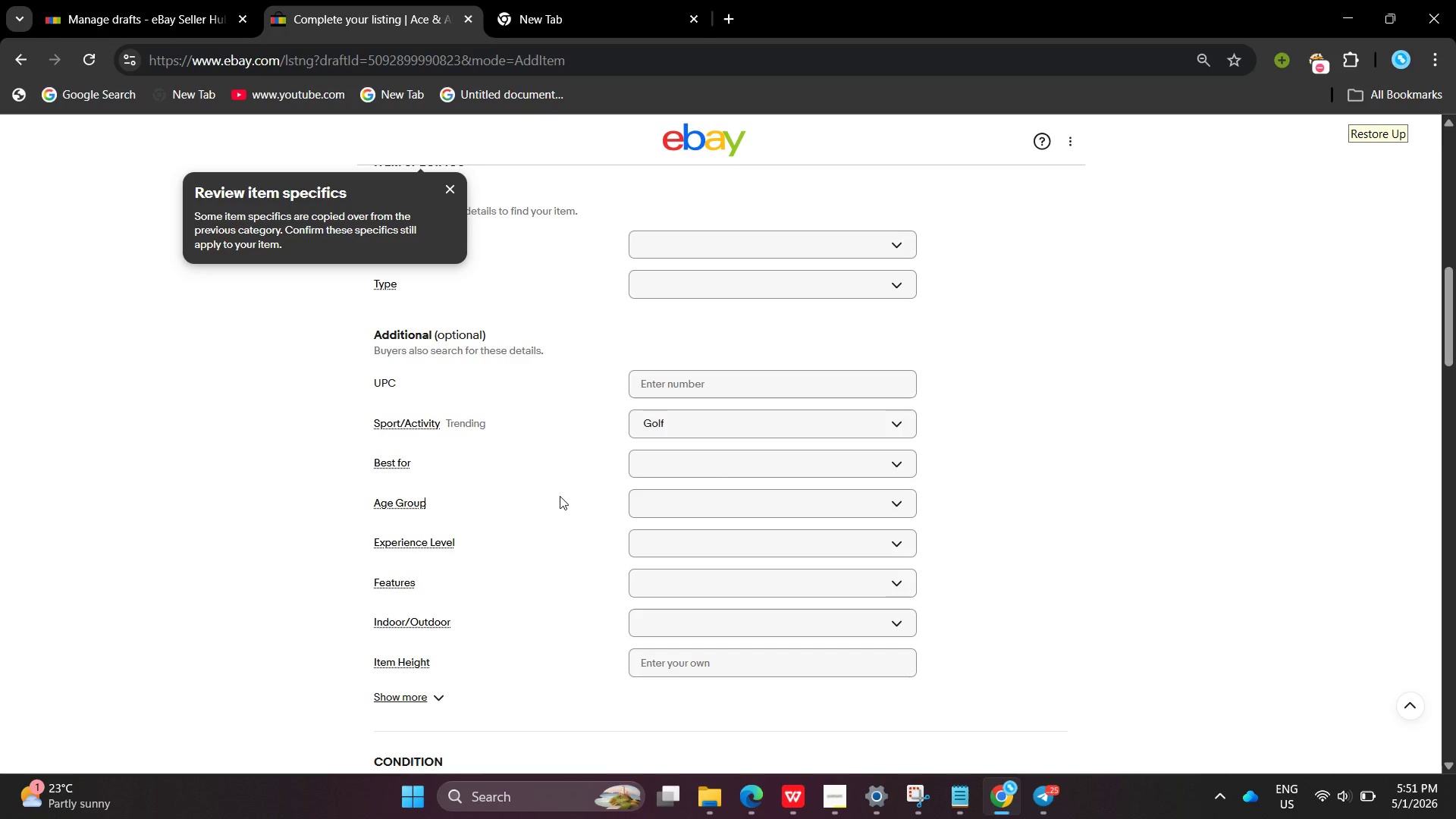 
wait(8.09)
 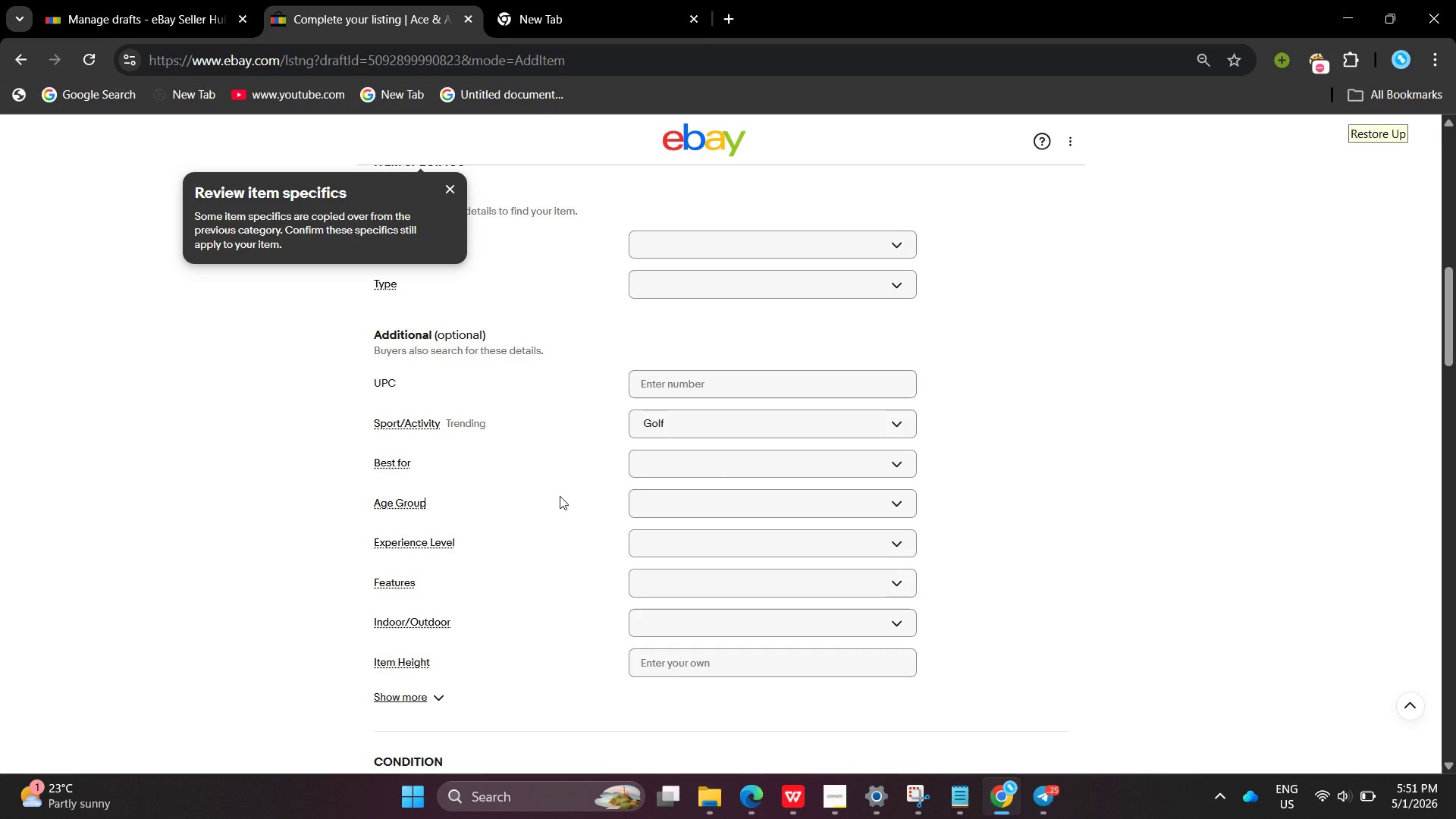 
left_click([679, 496])
 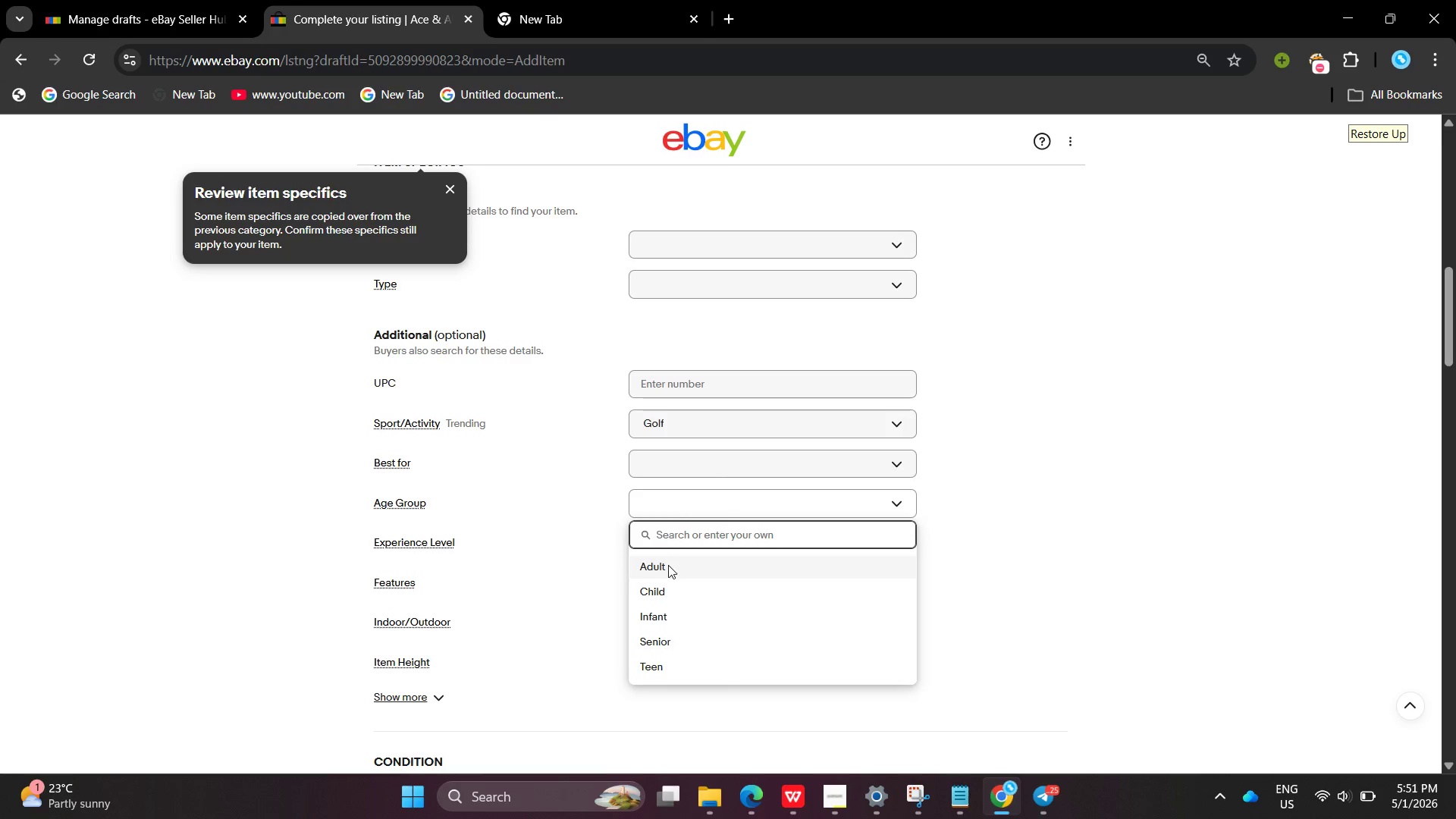 
left_click([668, 565])
 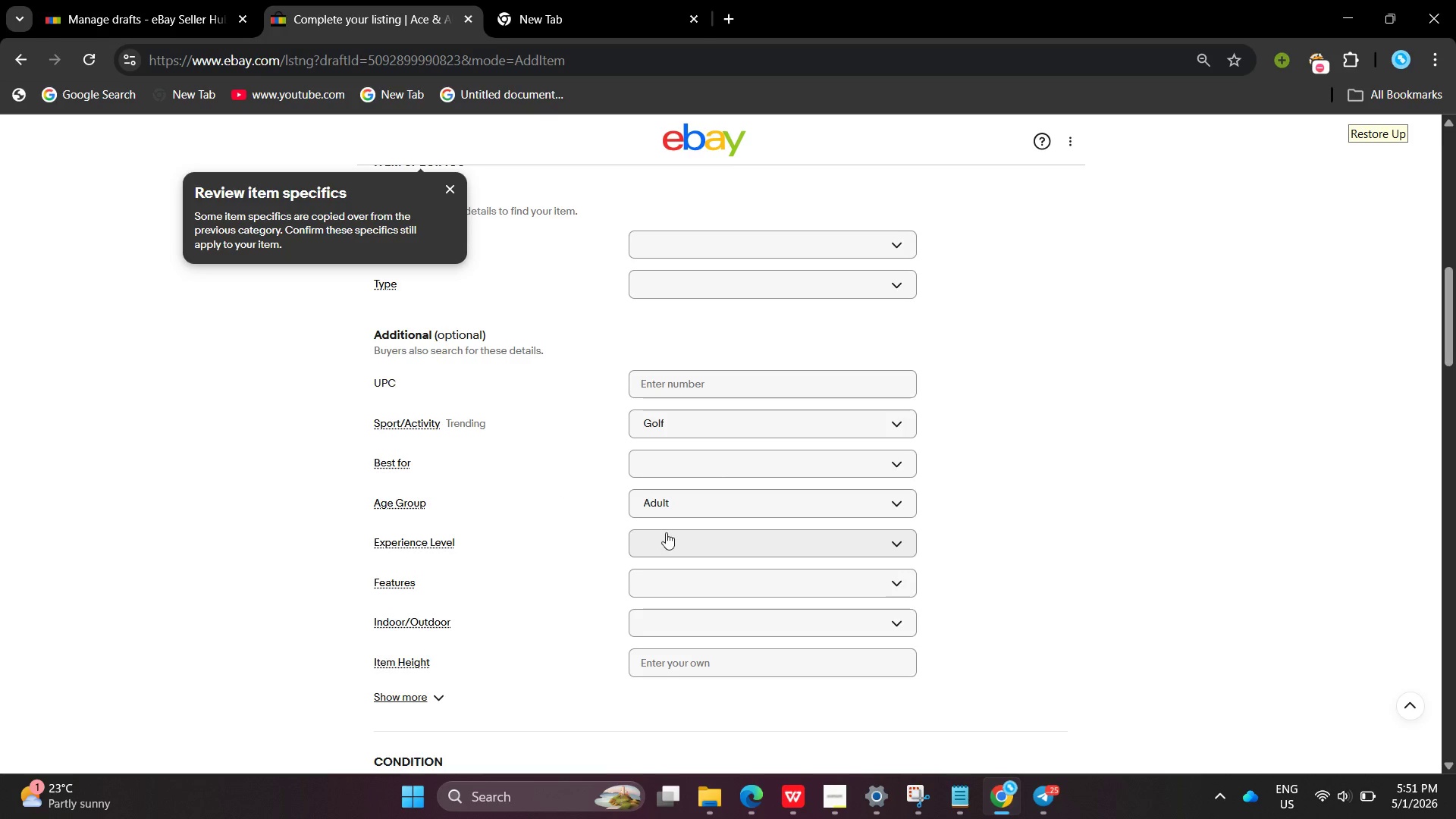 
left_click([666, 532])
 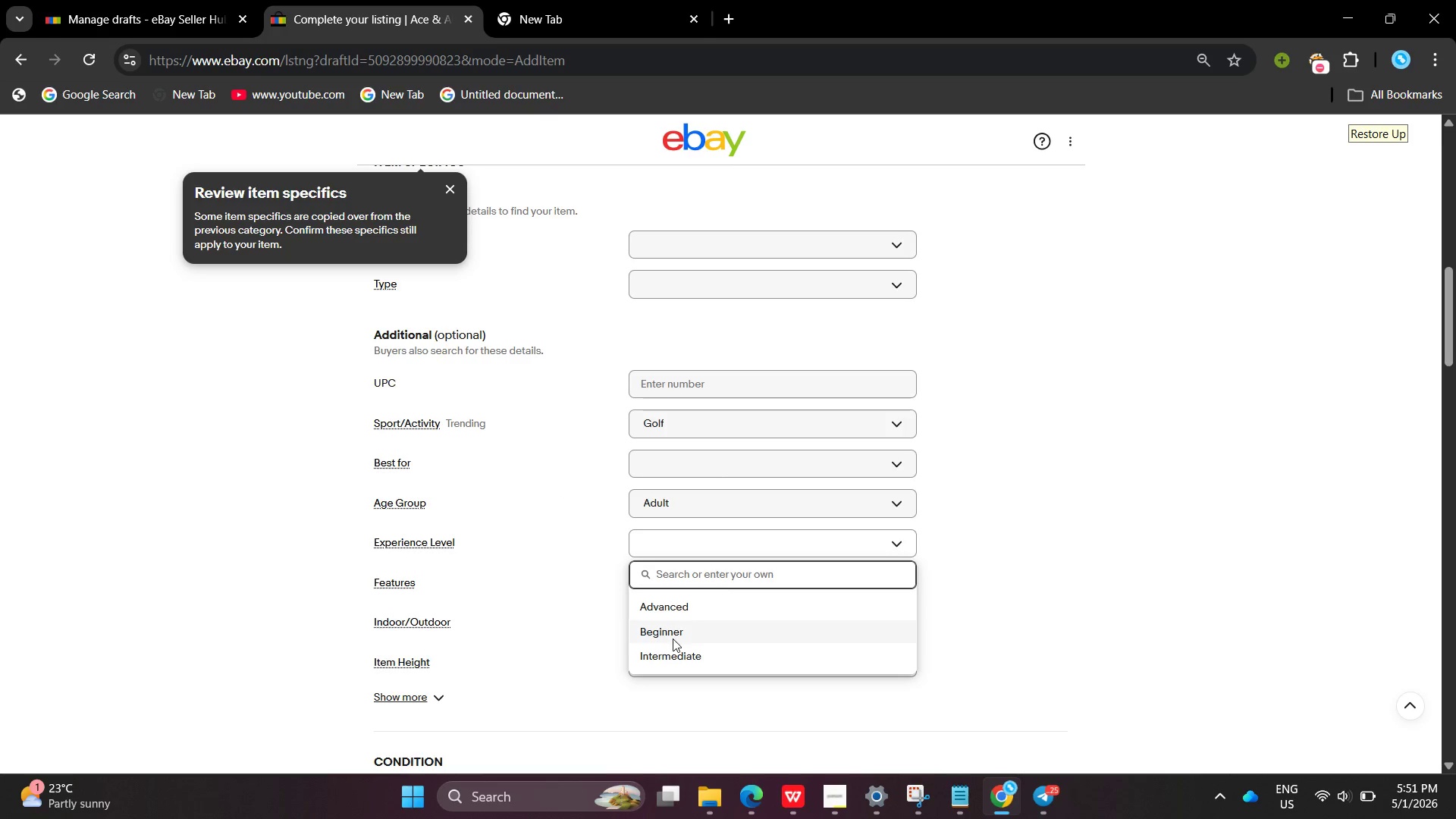 
left_click([673, 639])
 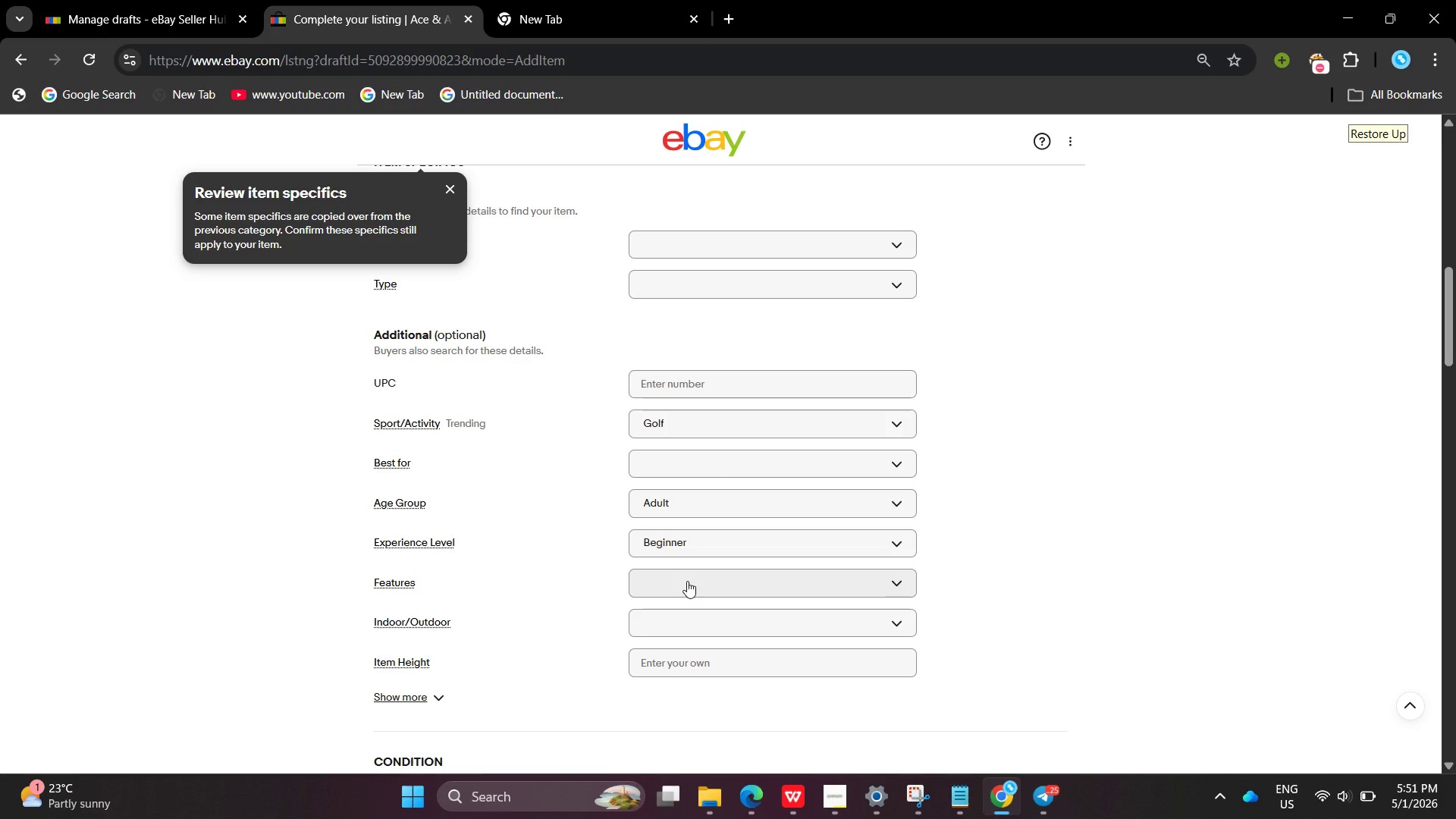 
left_click([687, 581])
 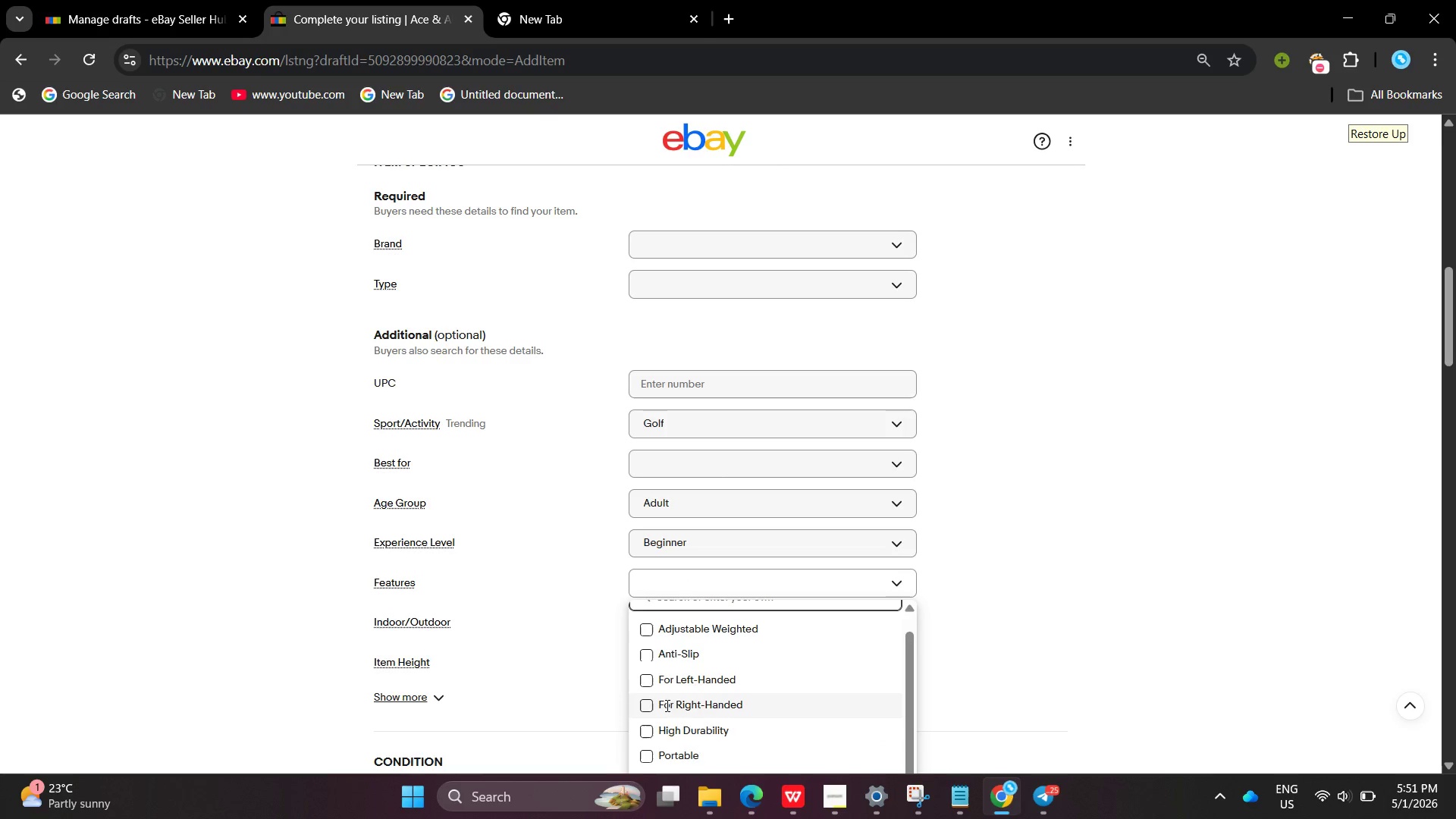 
wait(5.42)
 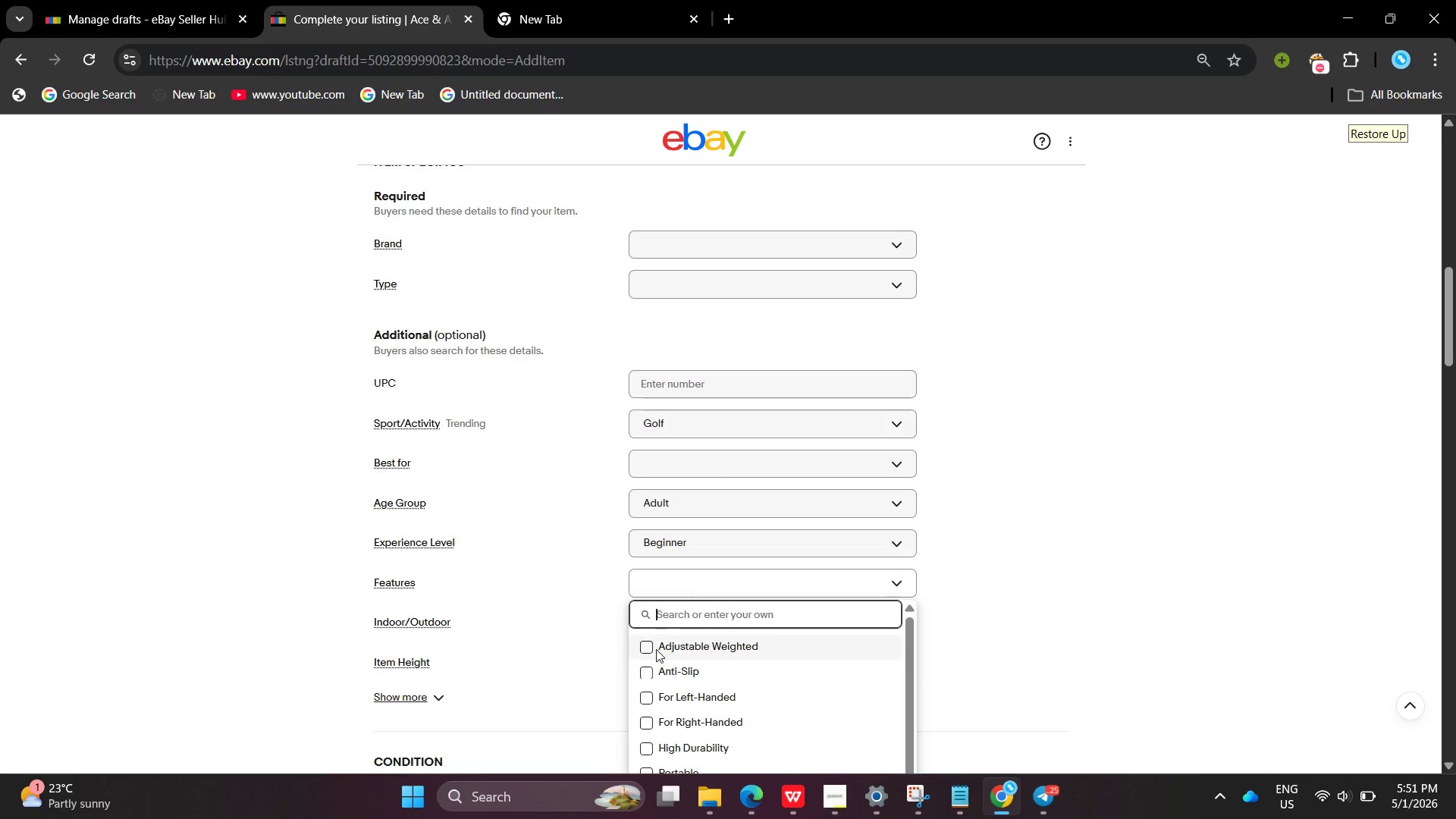 
left_click([648, 652])
 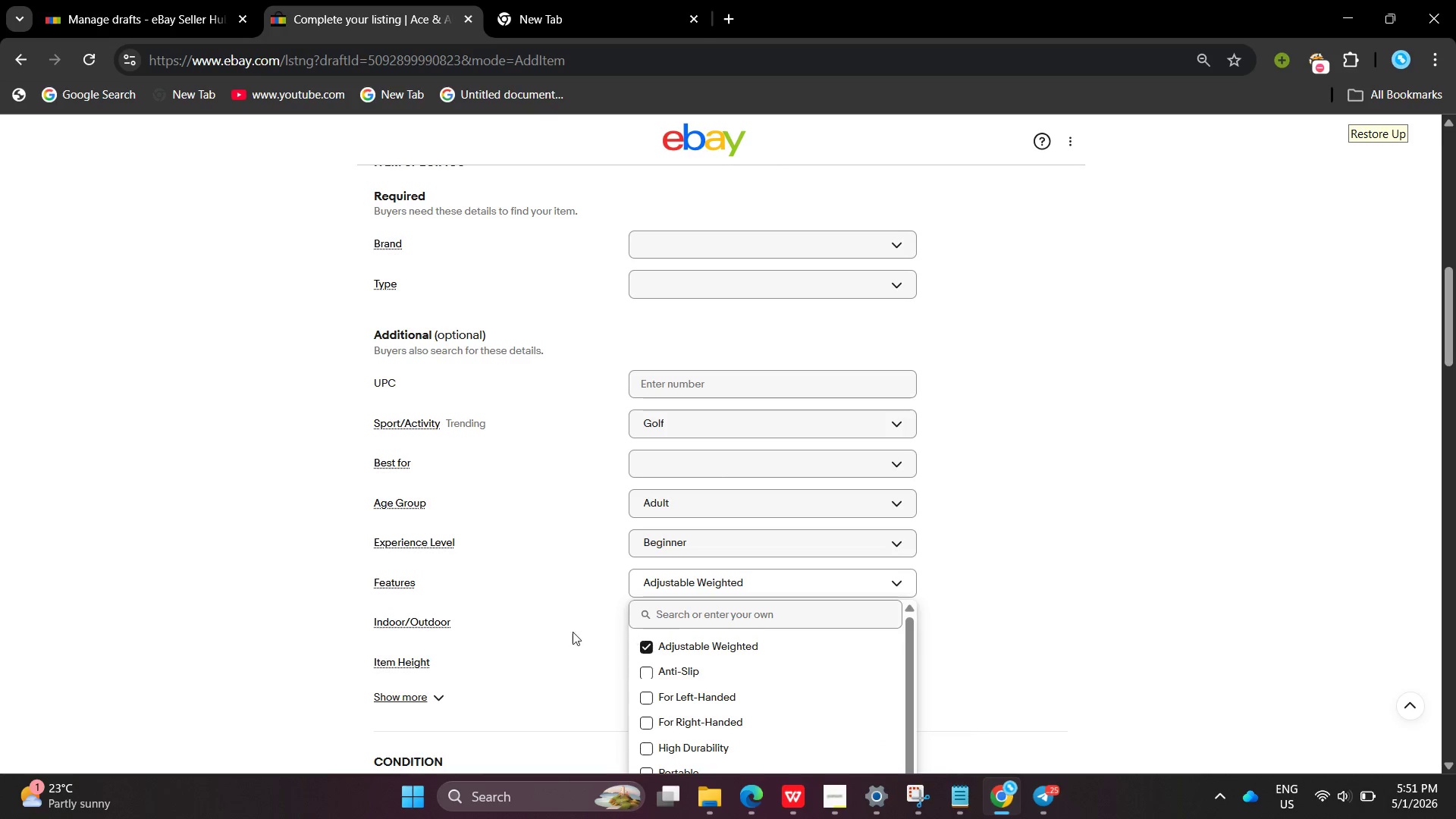 
left_click([561, 631])
 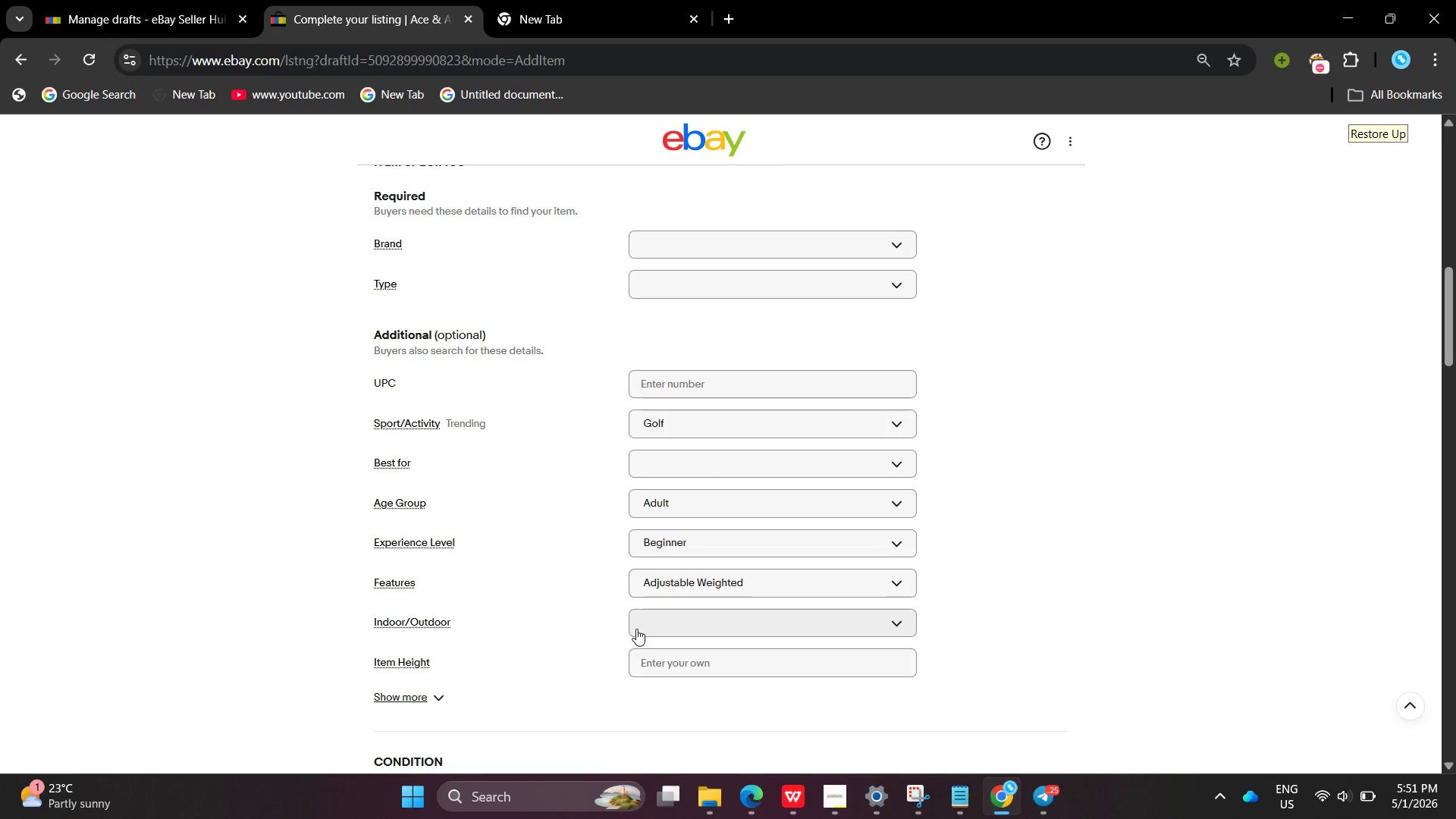 
left_click([636, 629])
 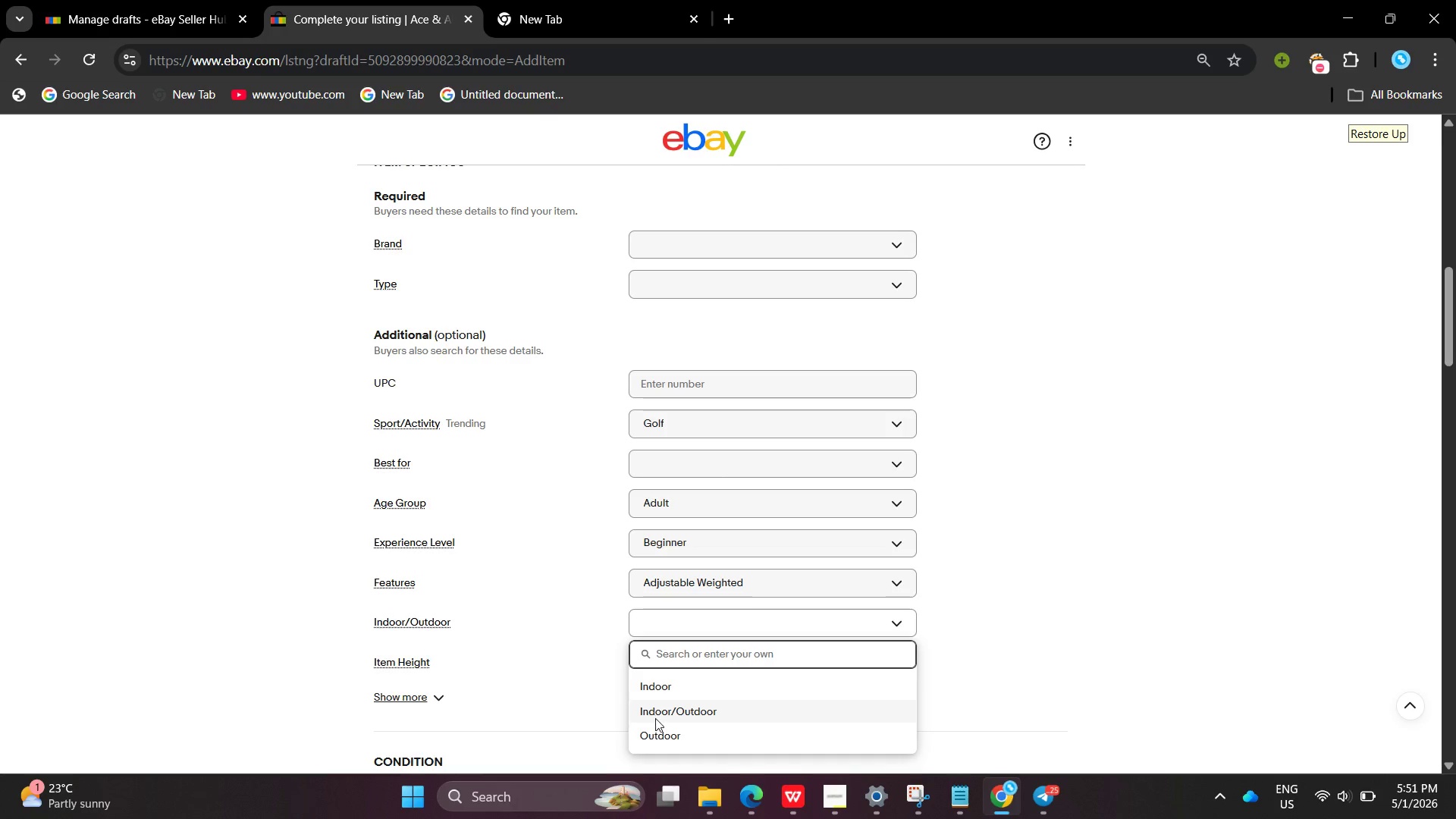 
left_click([655, 719])
 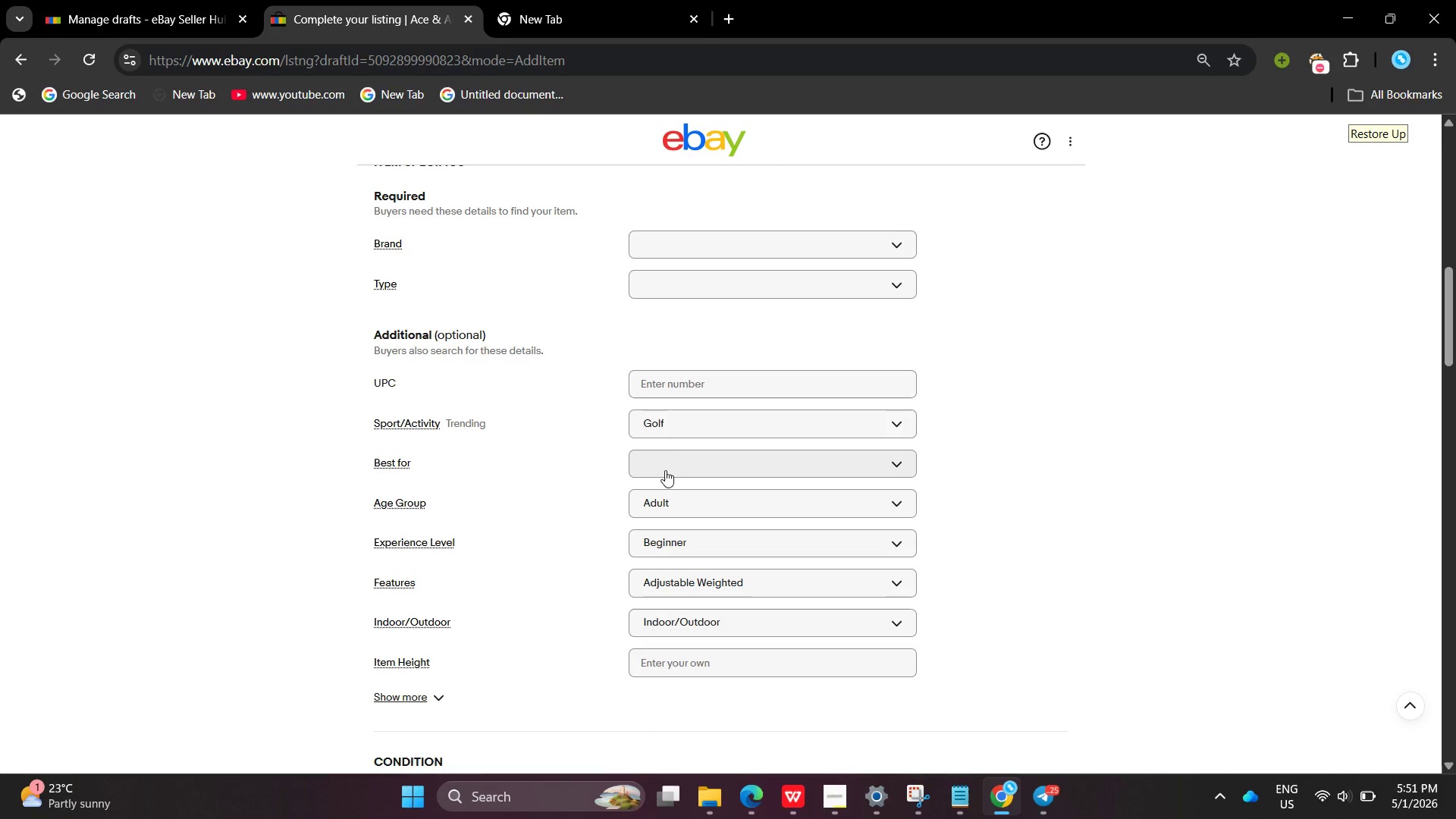 
left_click([661, 457])
 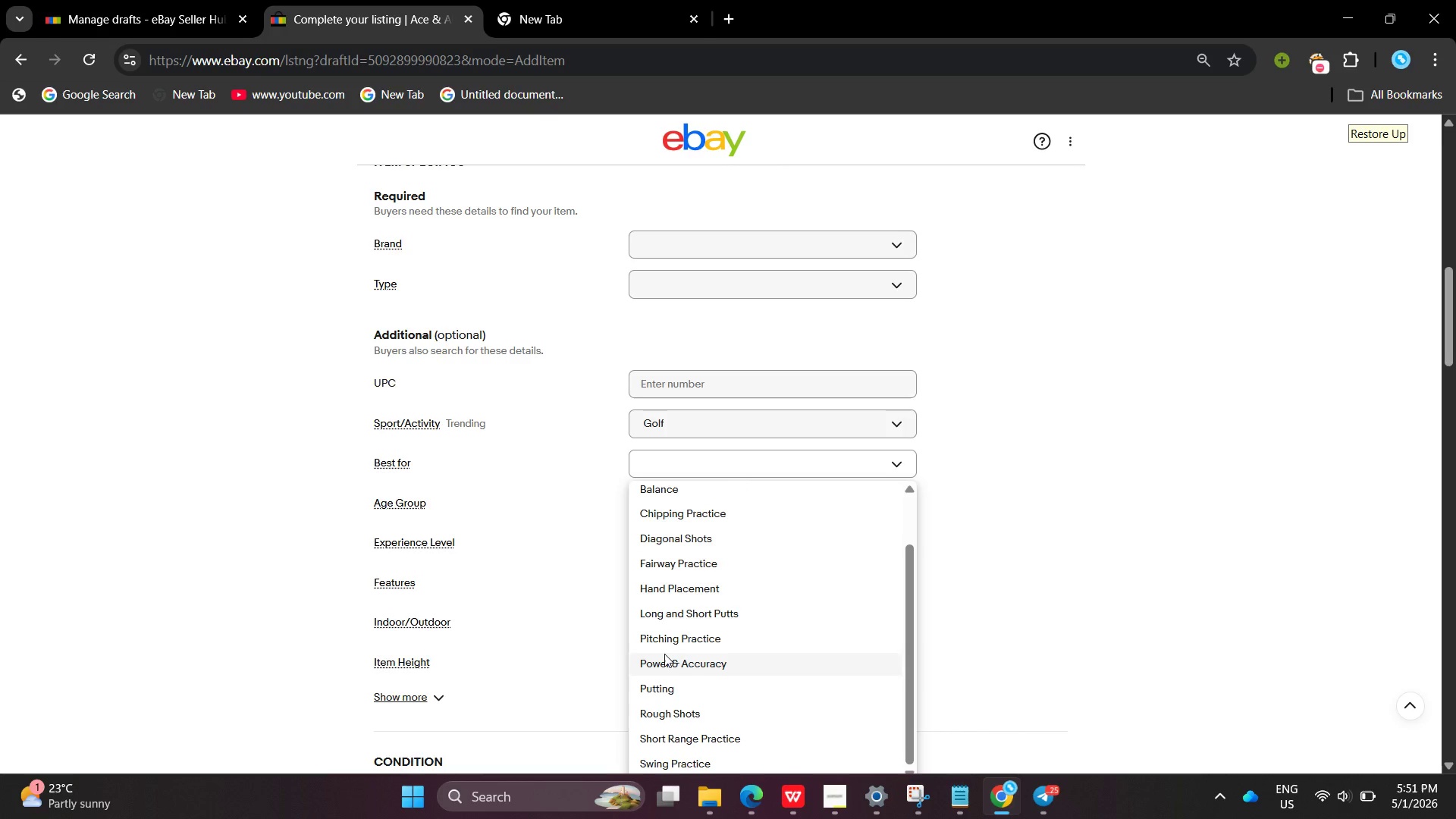 
left_click([974, 626])
 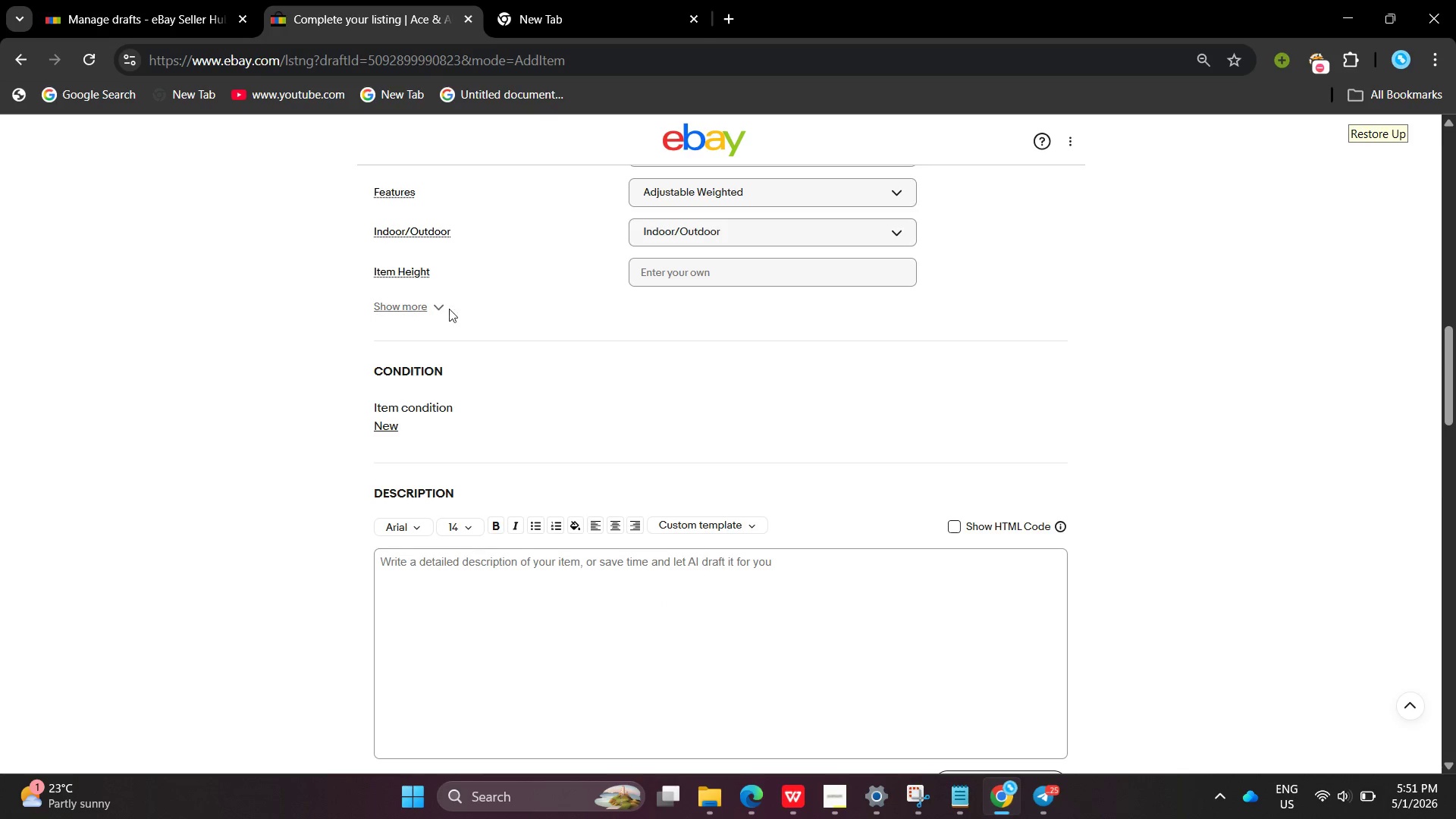 
left_click([441, 306])
 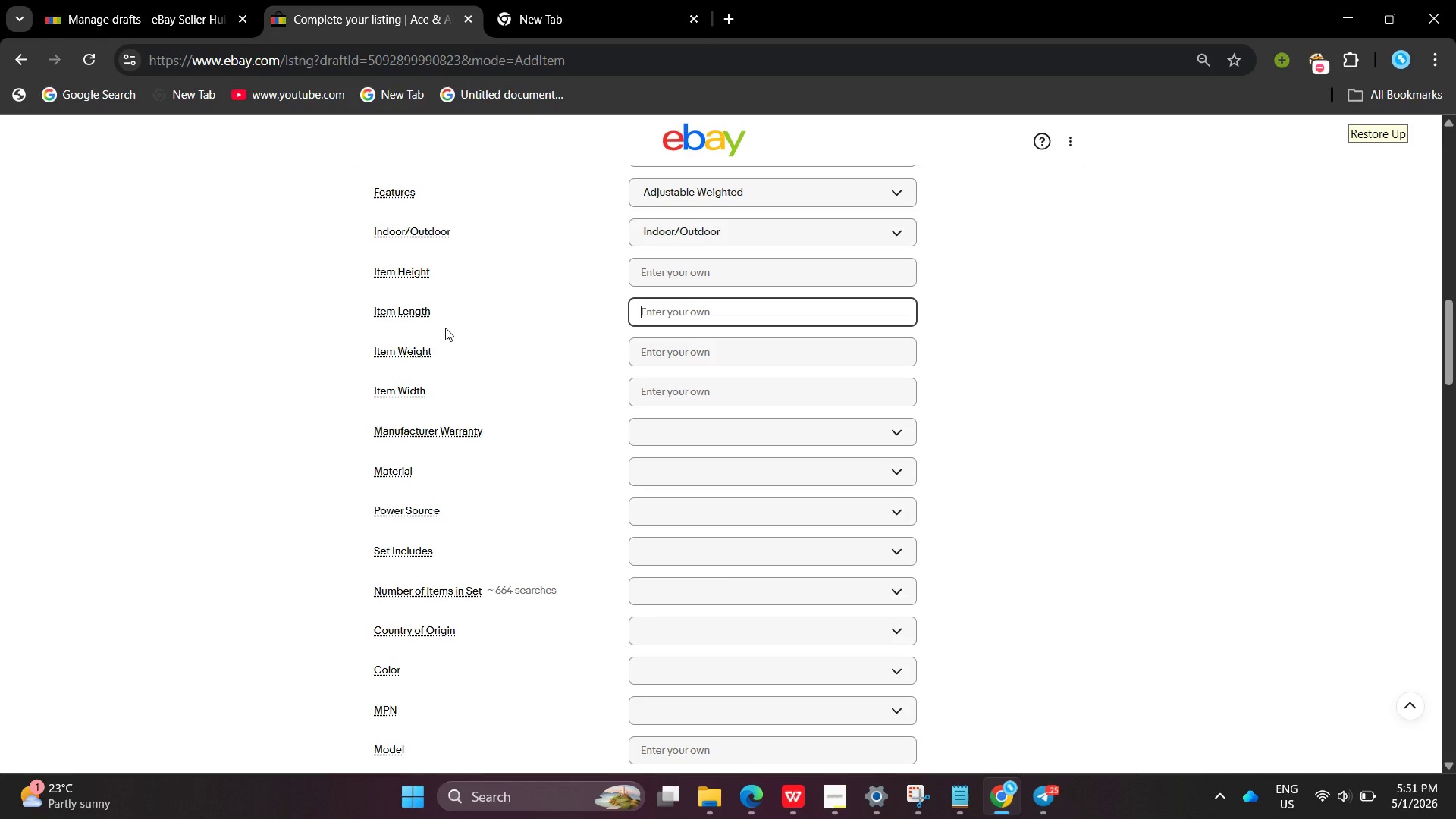 
mouse_move([473, 367])
 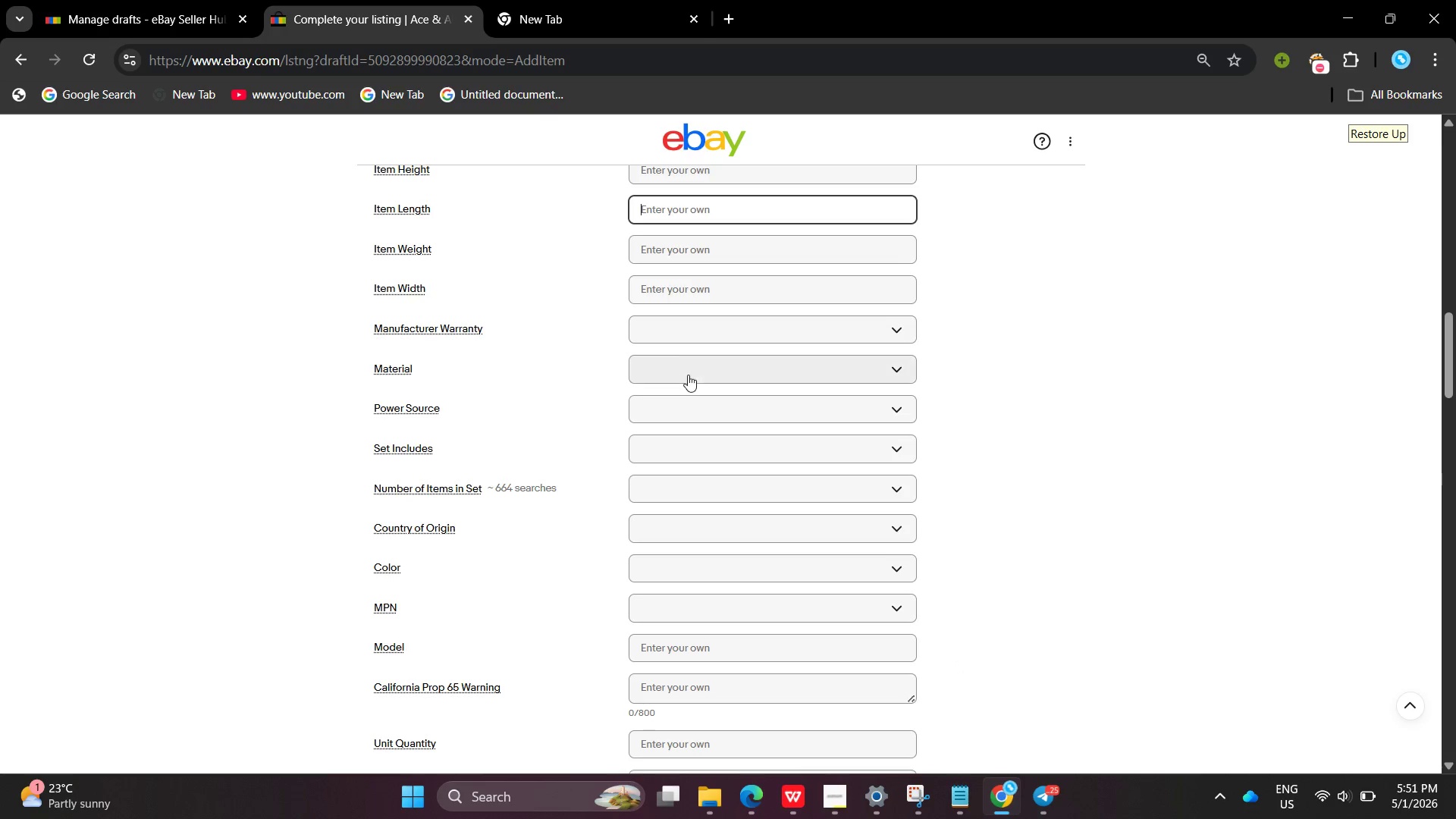 
left_click([688, 375])
 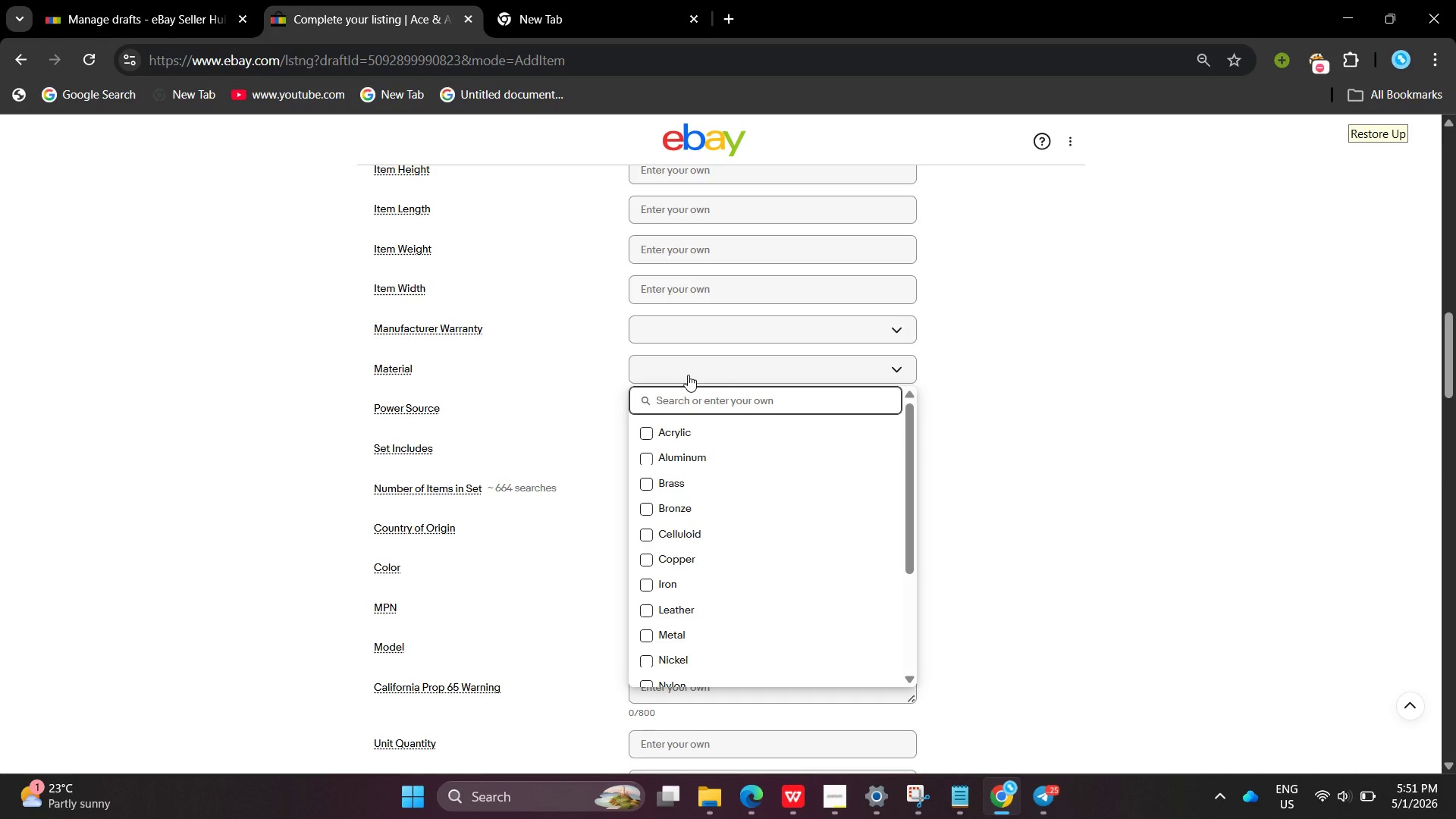 
type(uv)
key(Backspace)
key(Backspace)
type(UV R)
 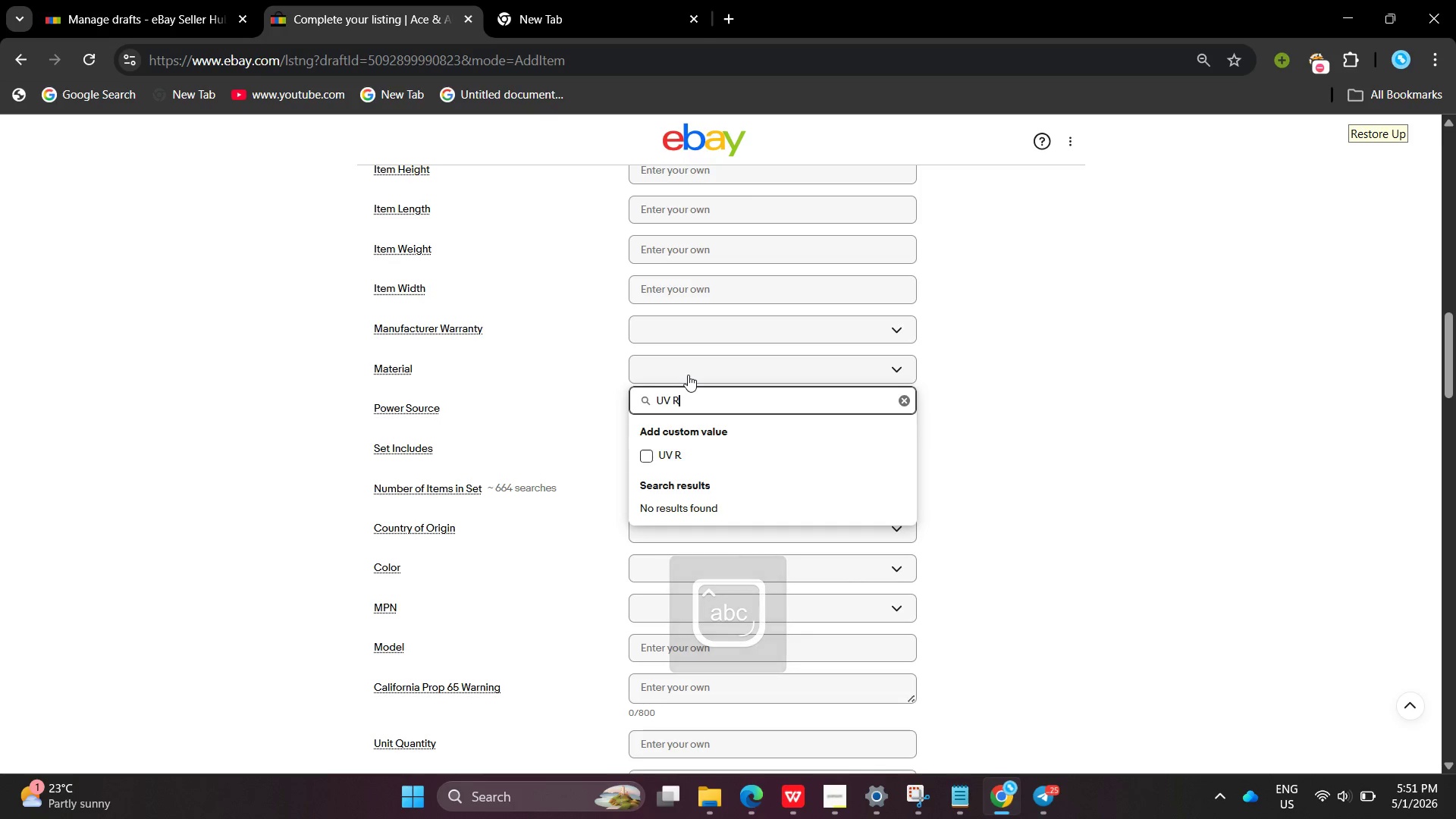 
wait(8.2)
 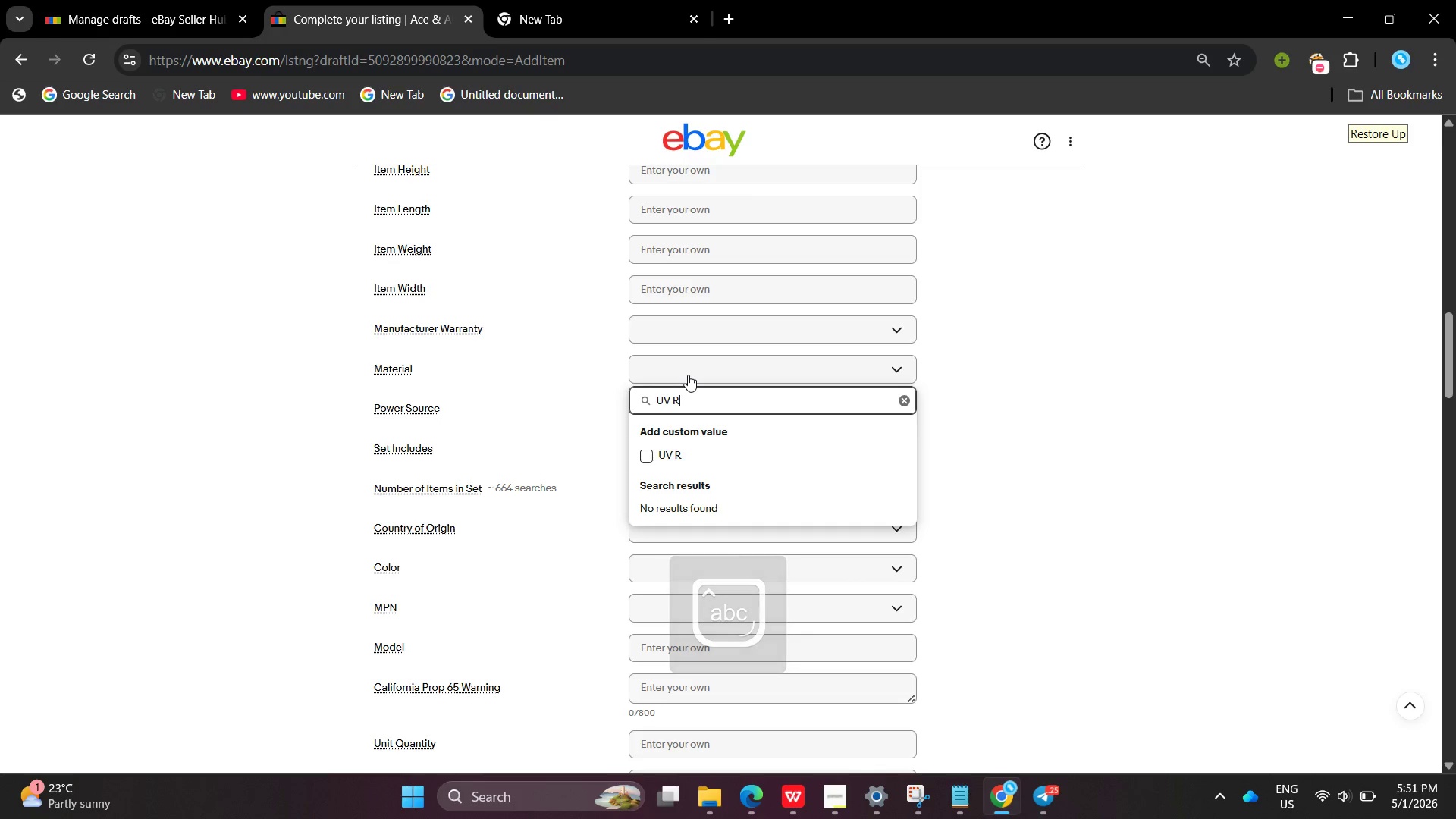 
type(esistant Mesh)
 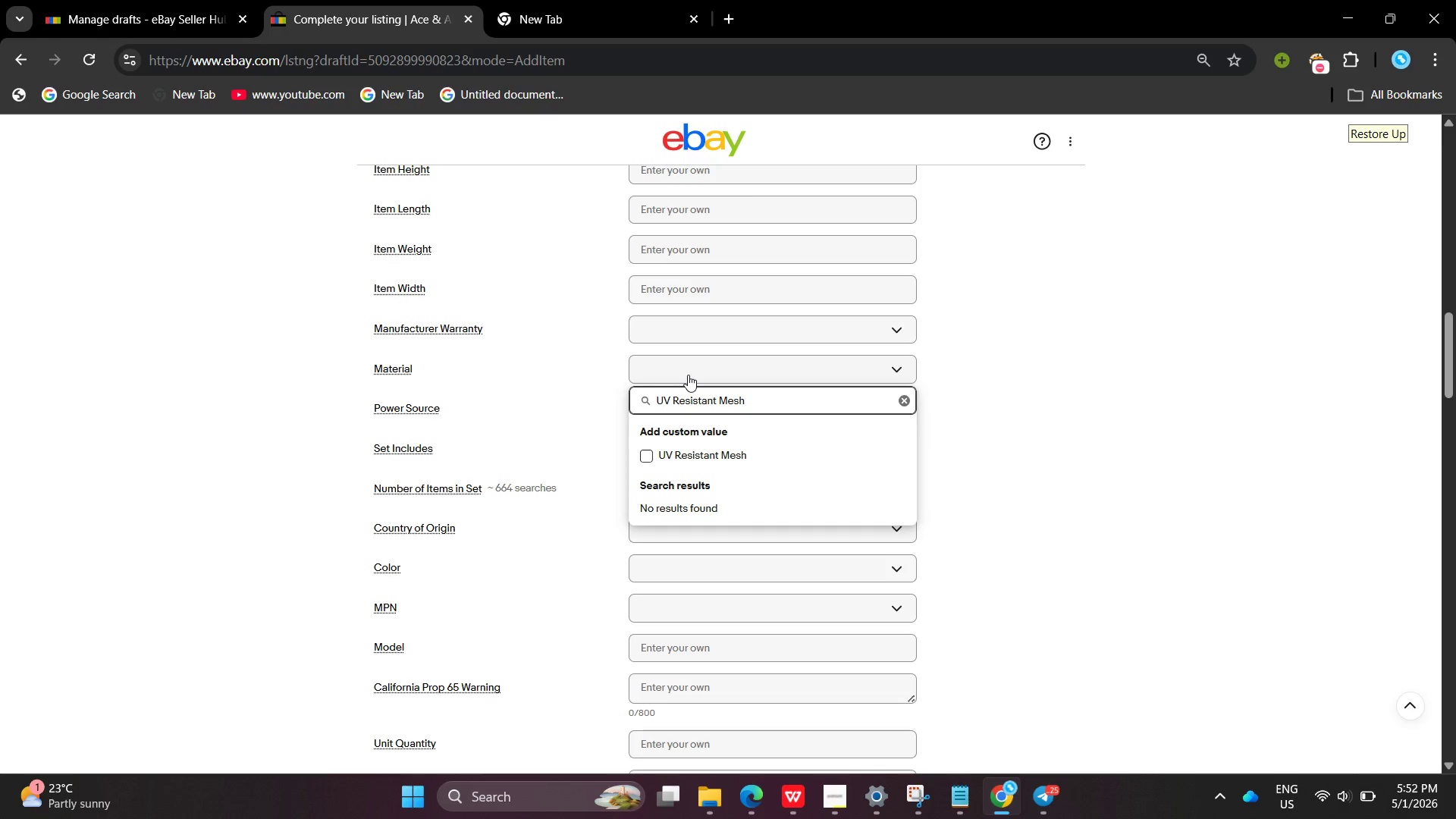 
key(Enter)
 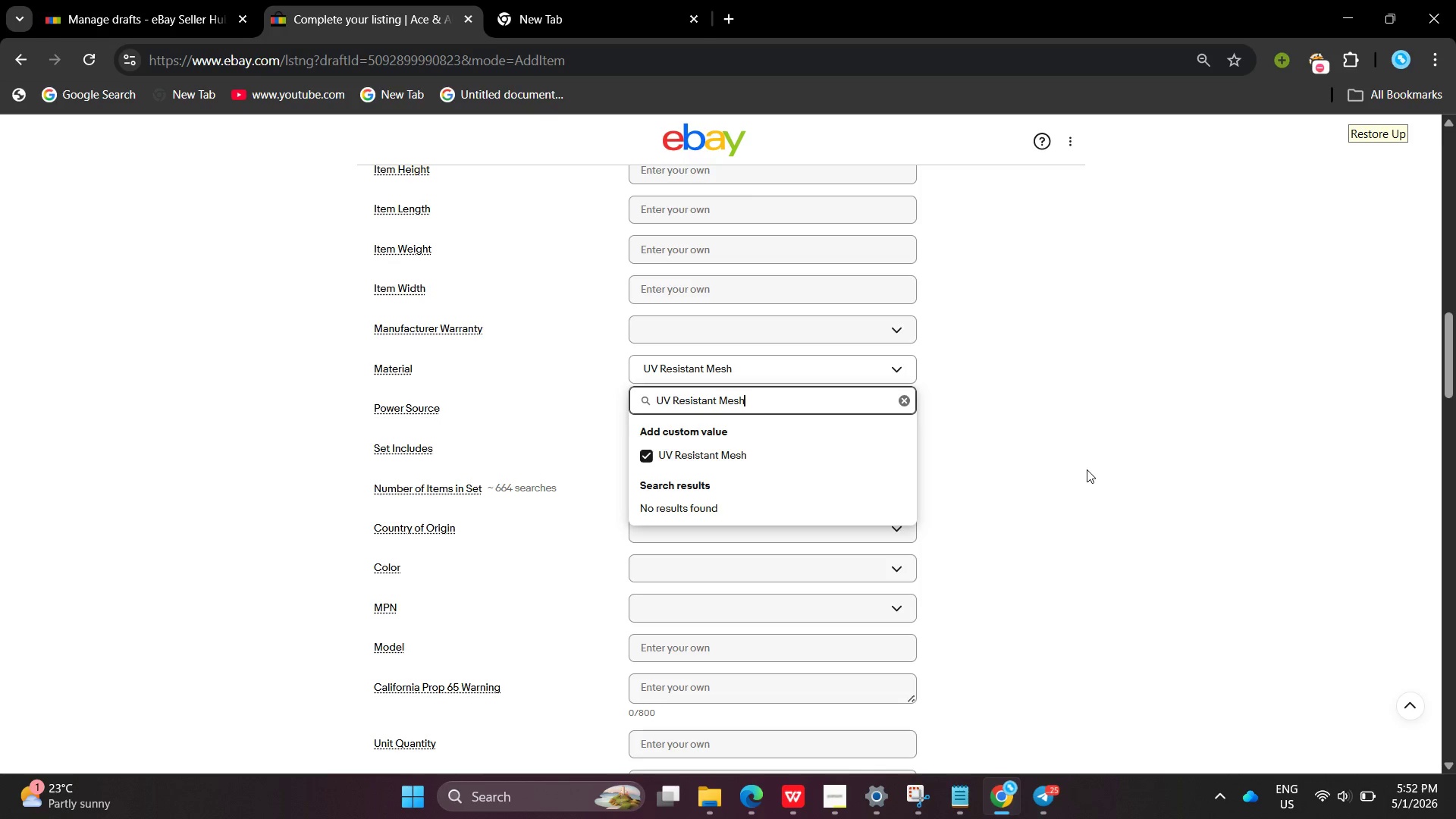 
left_click([1087, 469])
 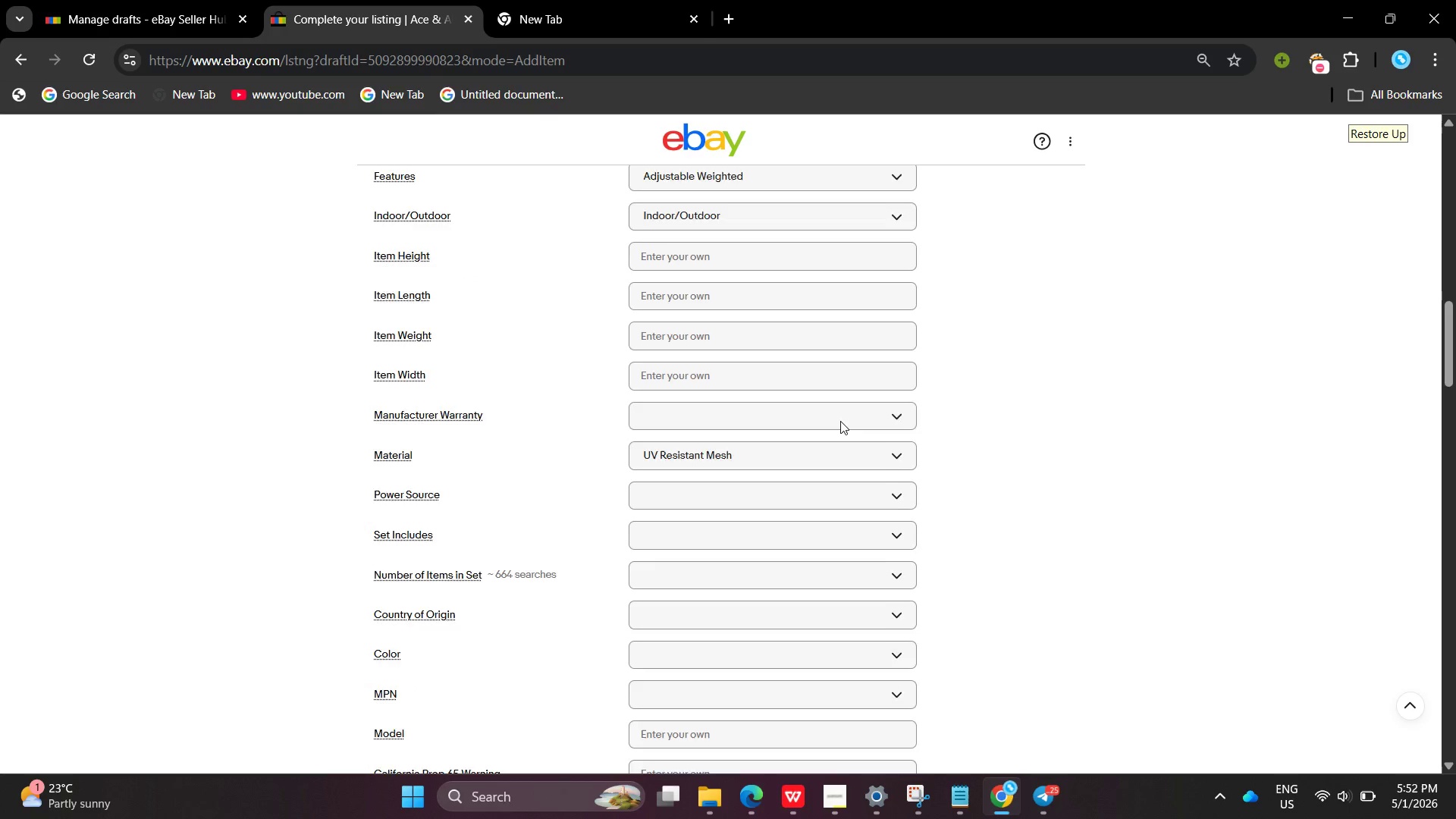 
wait(7.09)
 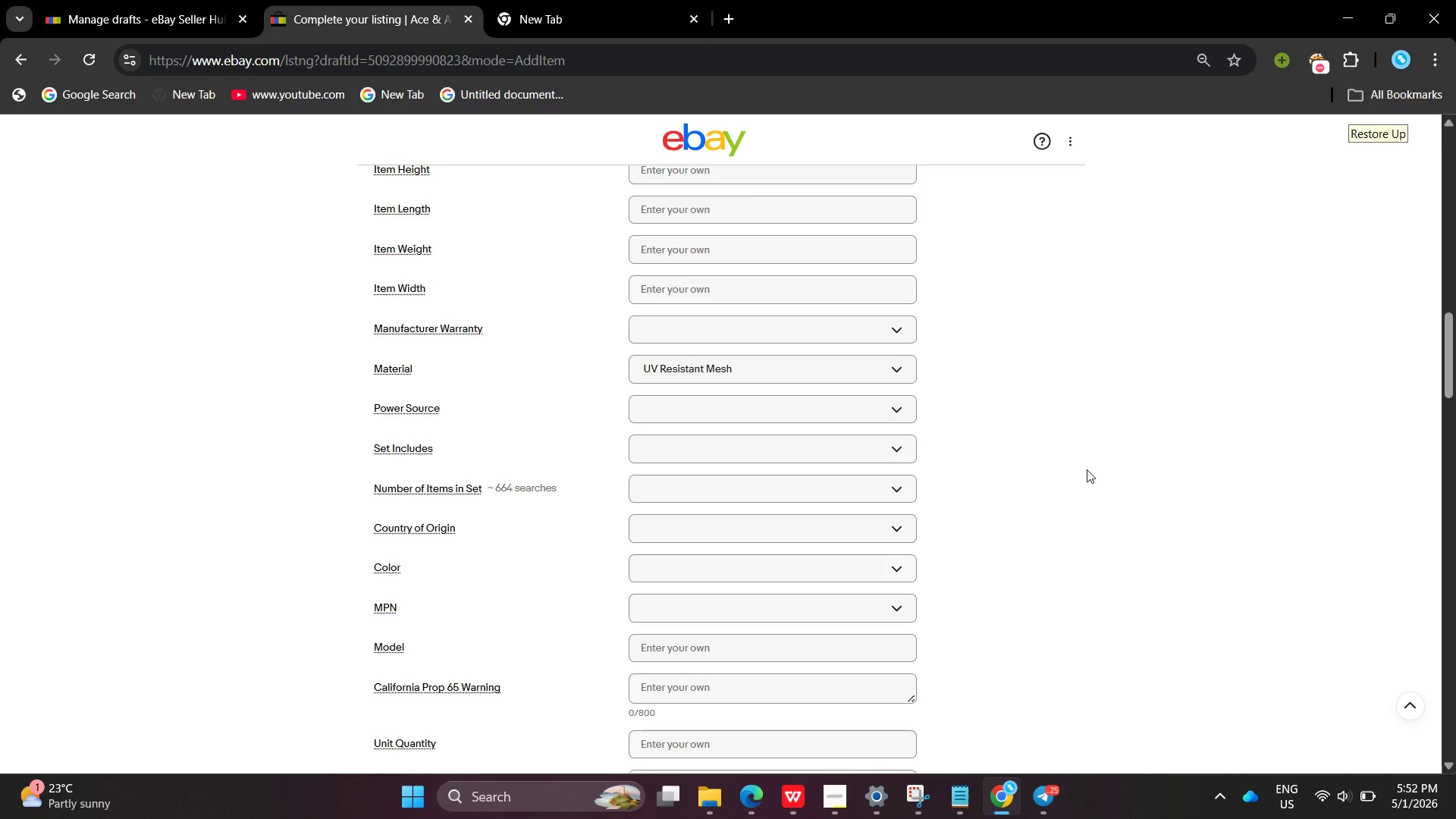 
left_click([504, 546])
 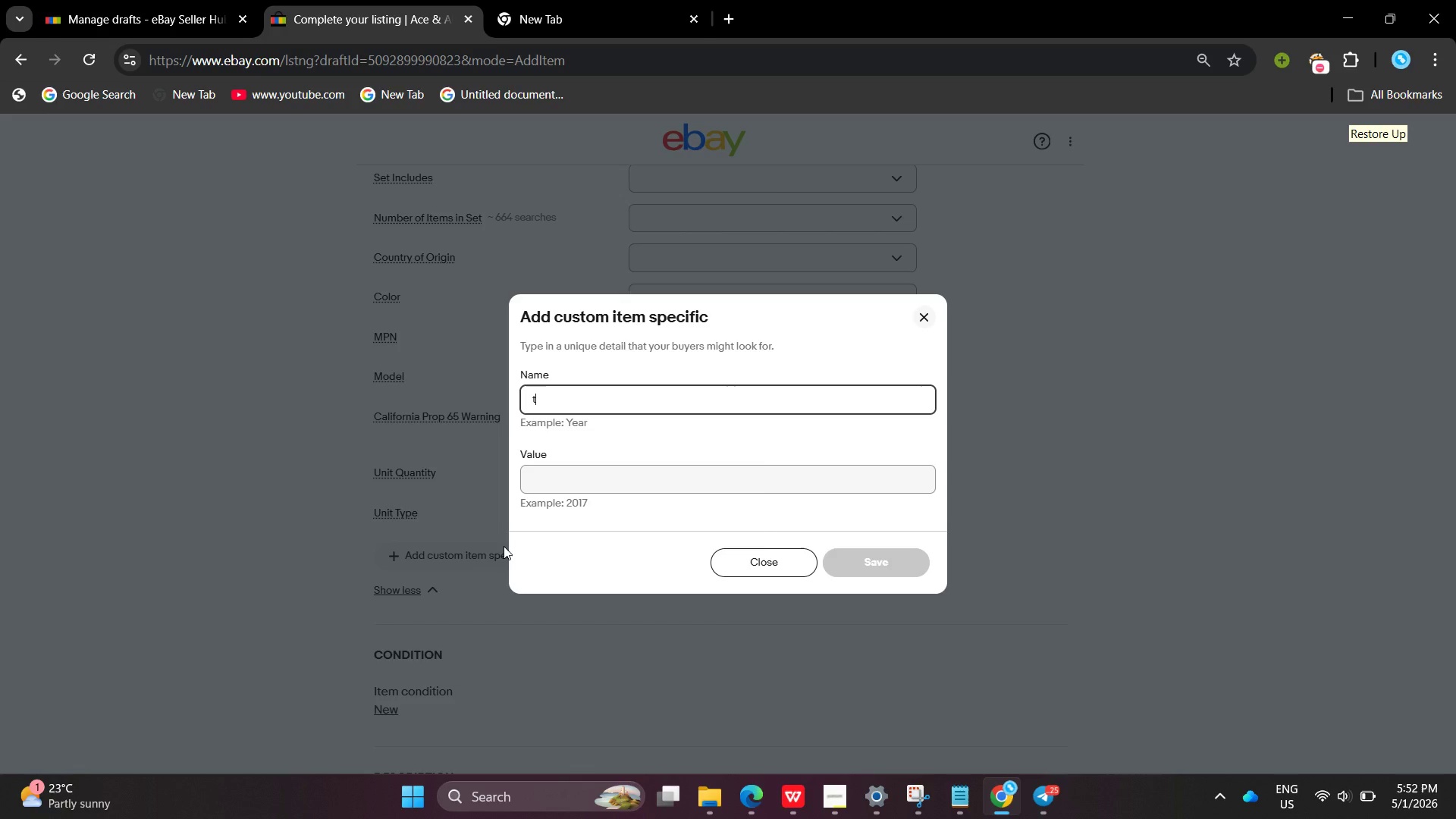 
key(T)
 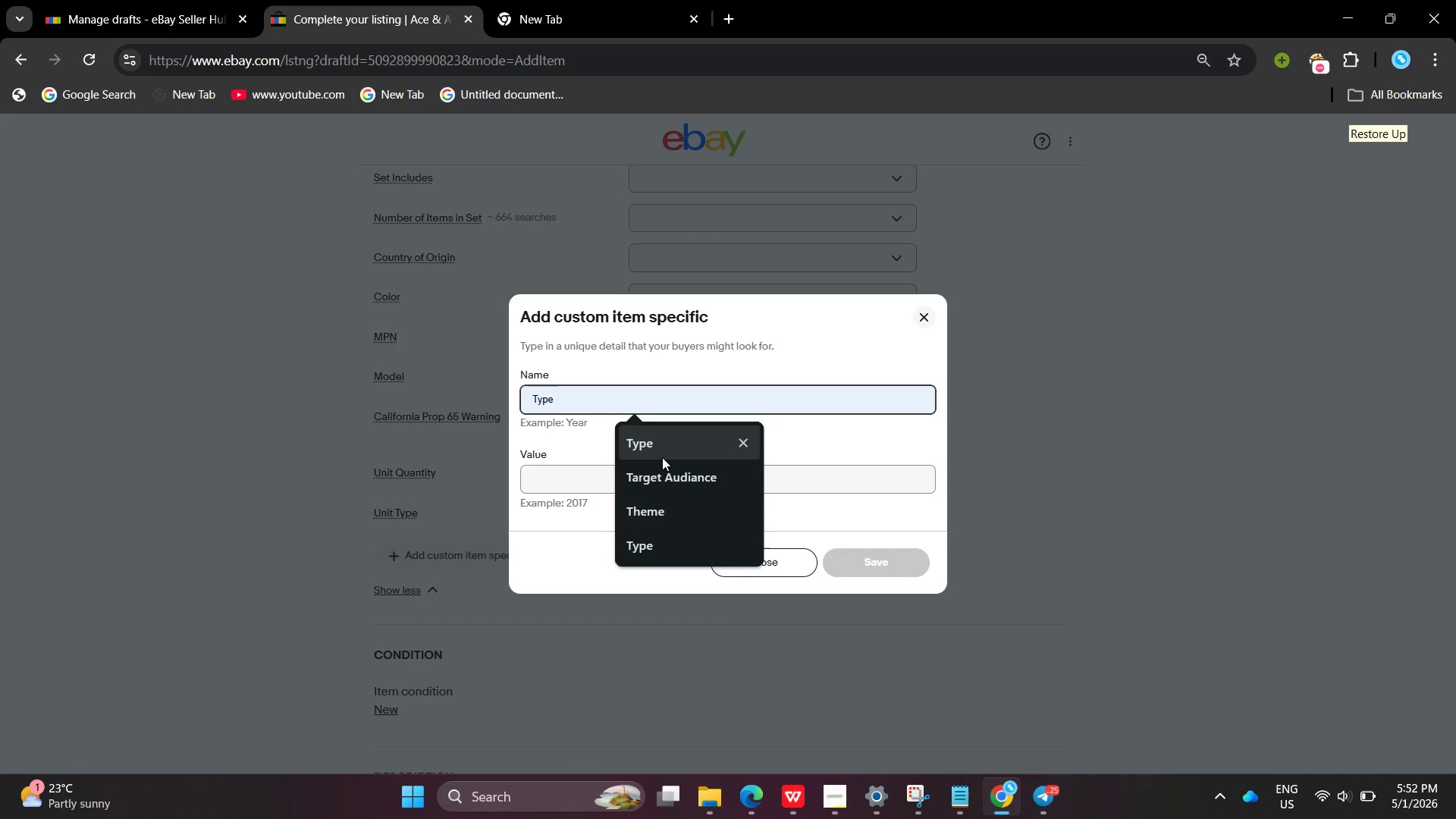 
left_click([666, 435])
 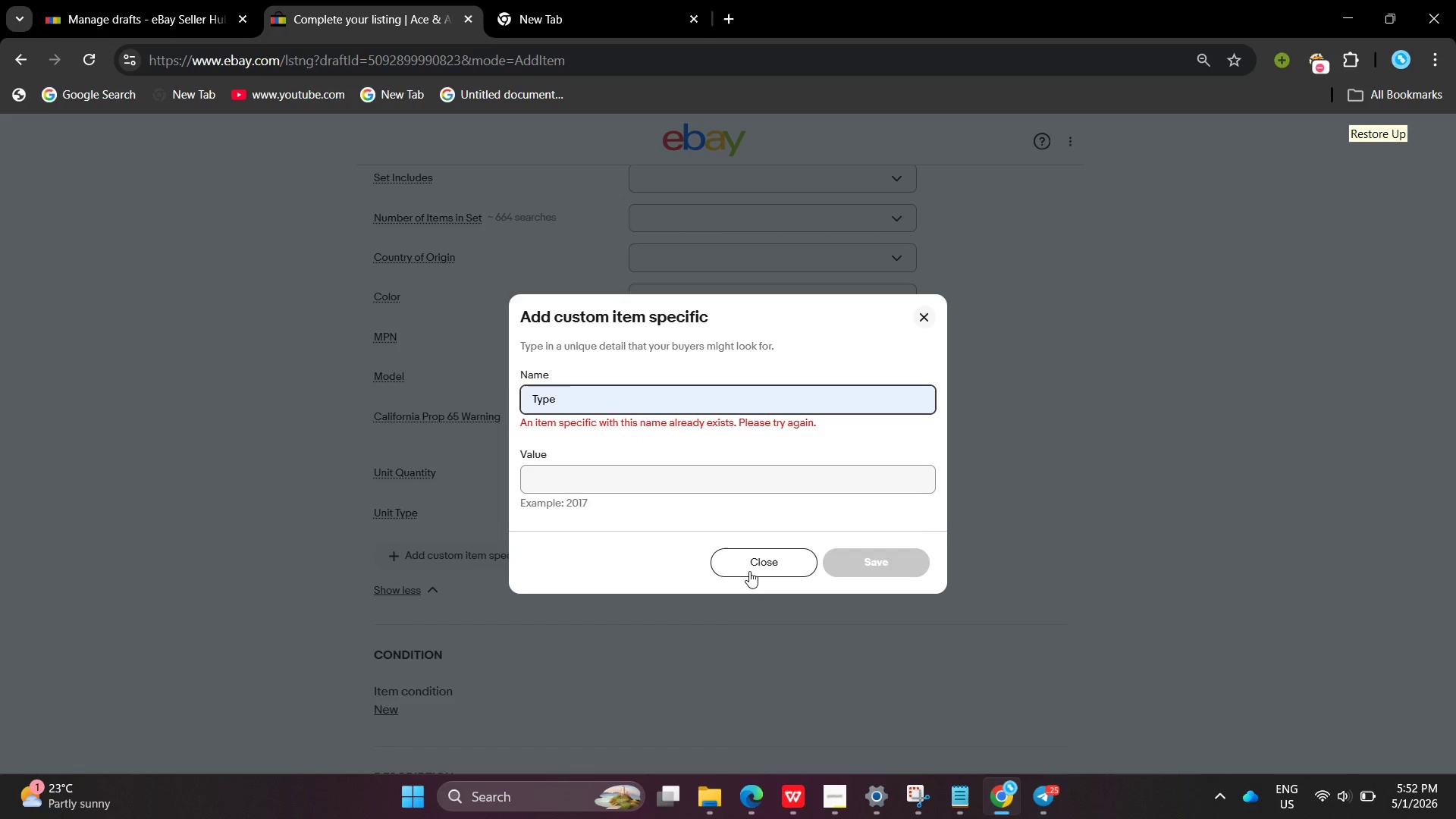 
left_click([749, 572])
 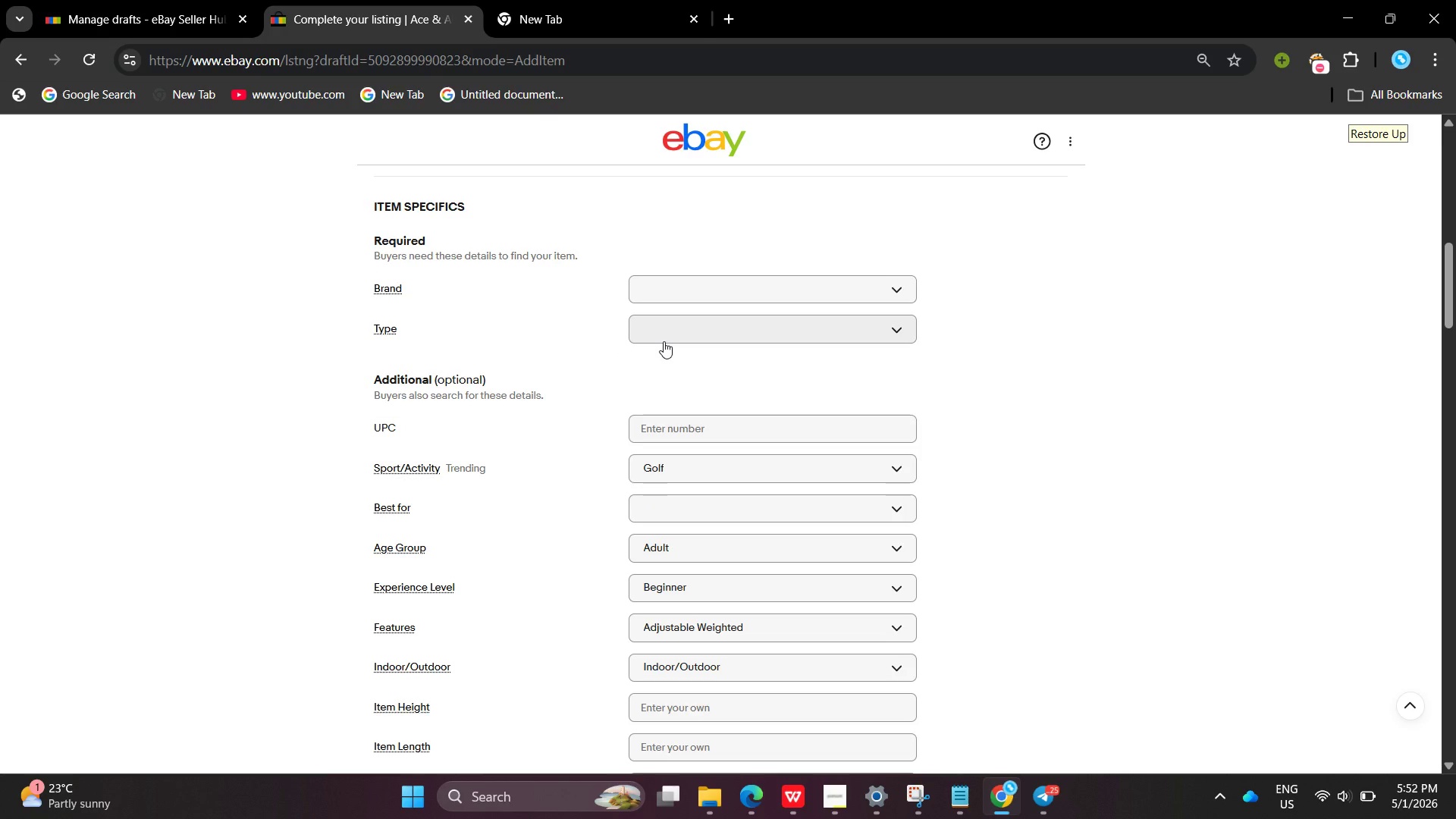 
left_click([664, 341])
 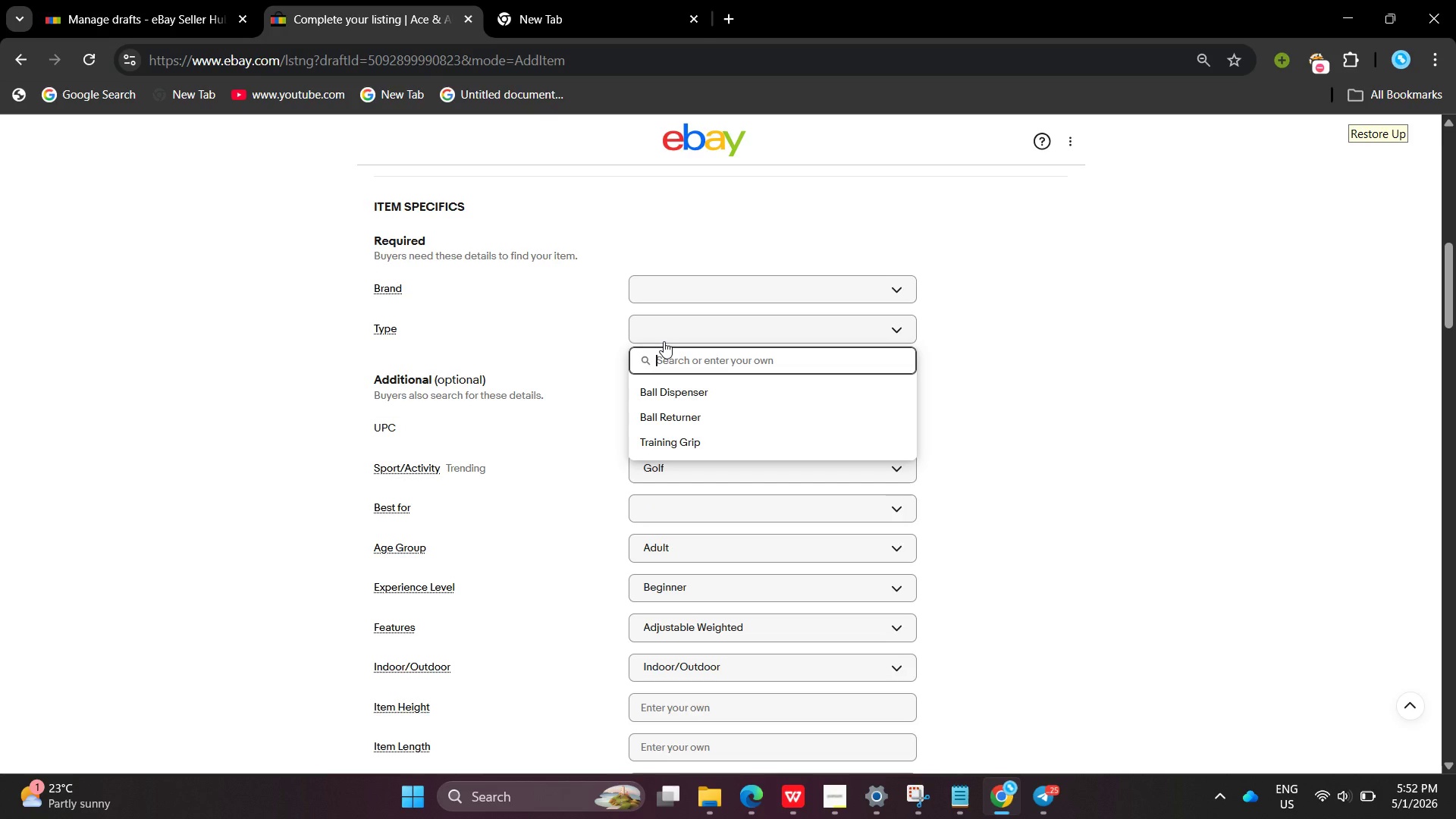 
type(POP)
 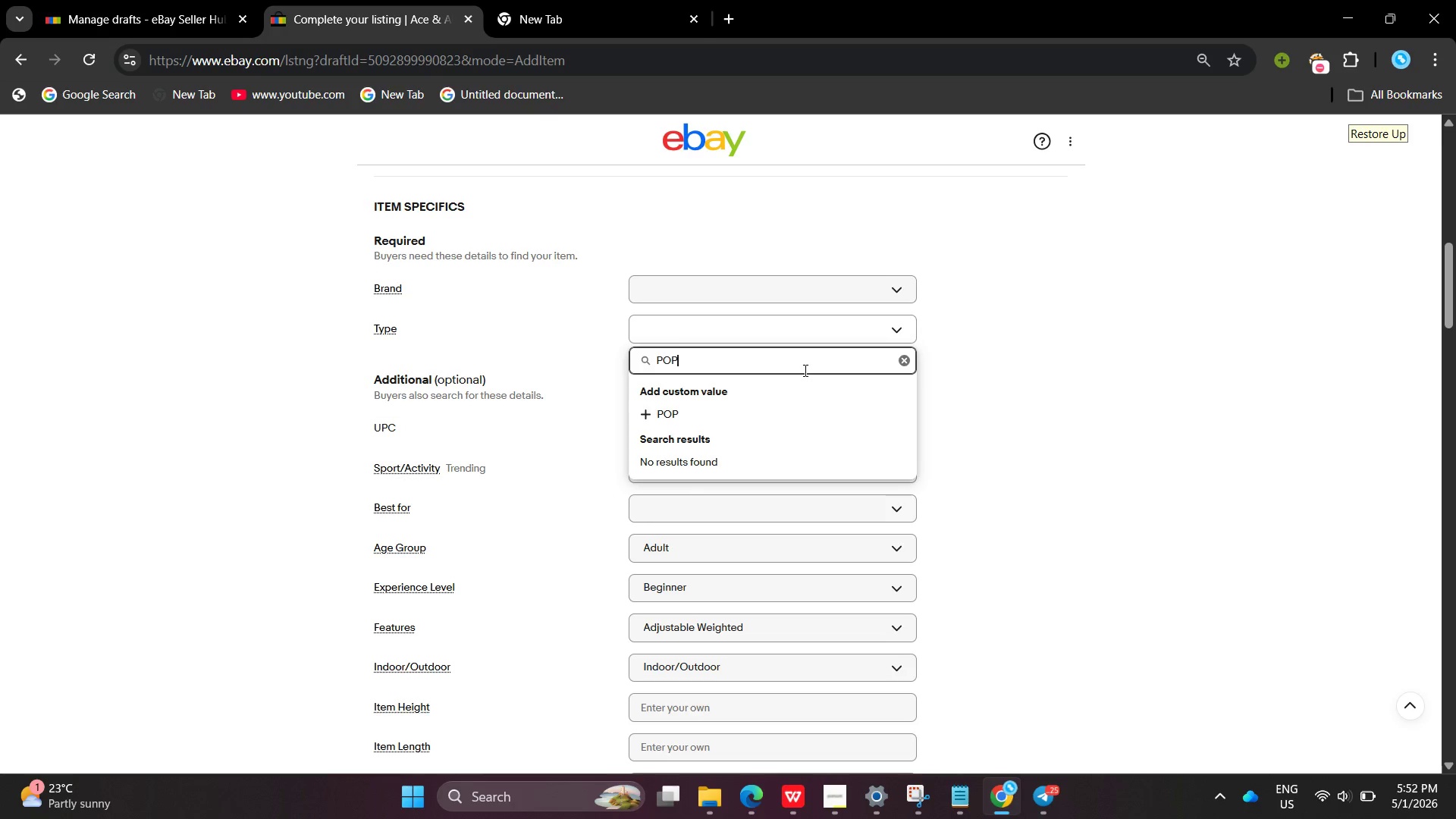 
type(-up )
 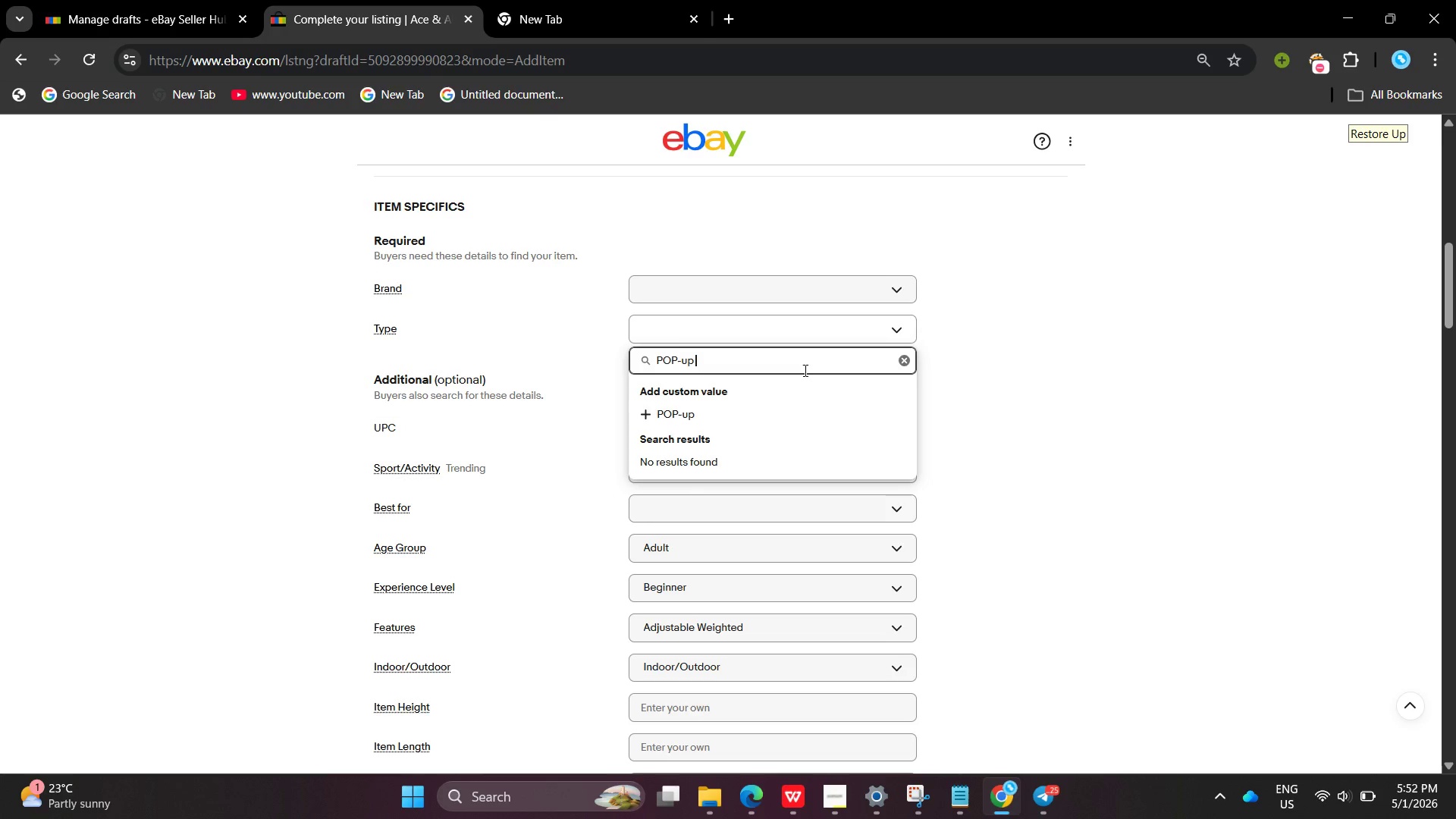 
left_click([804, 370])
 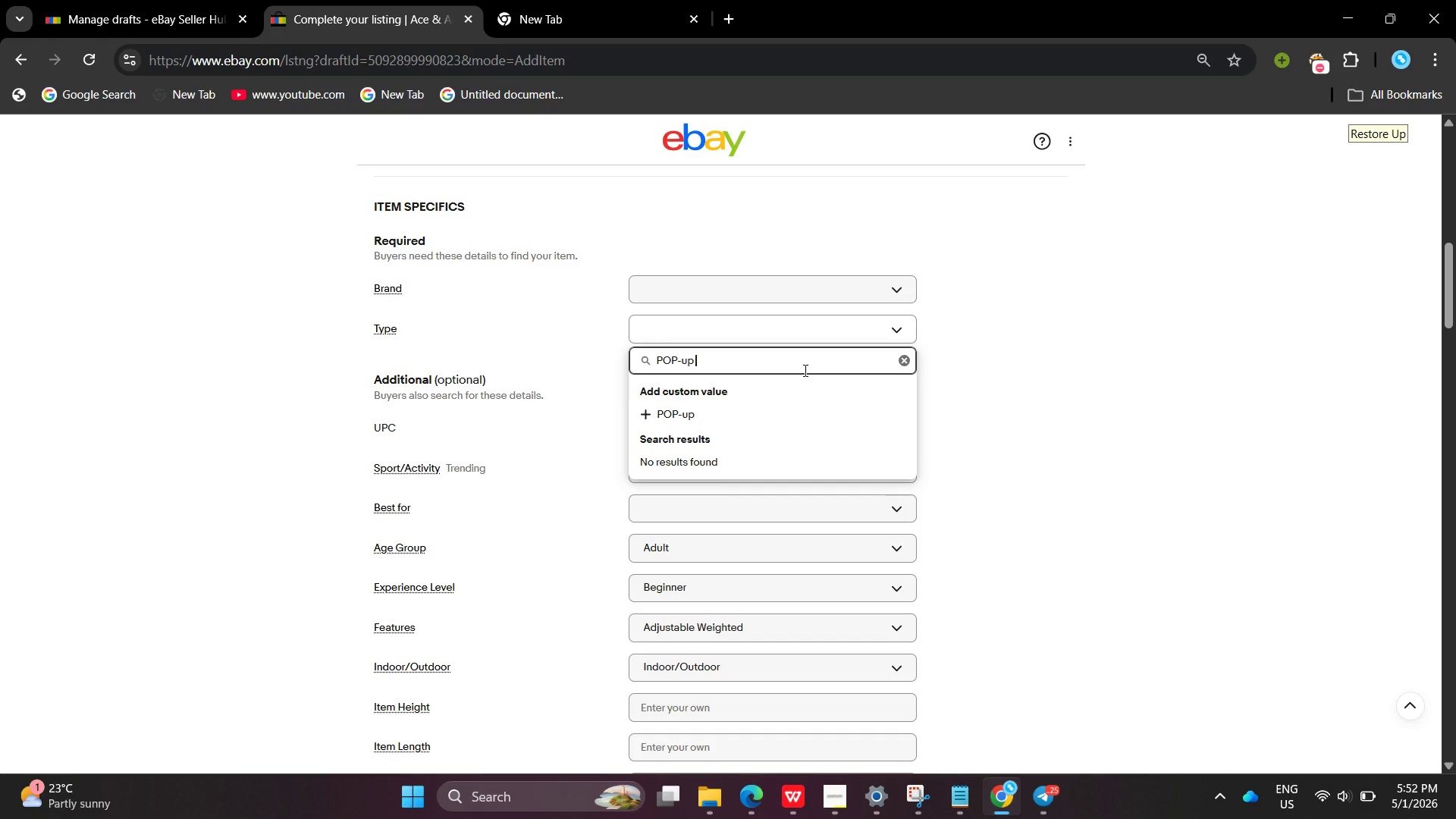 
type(Golf Net)
 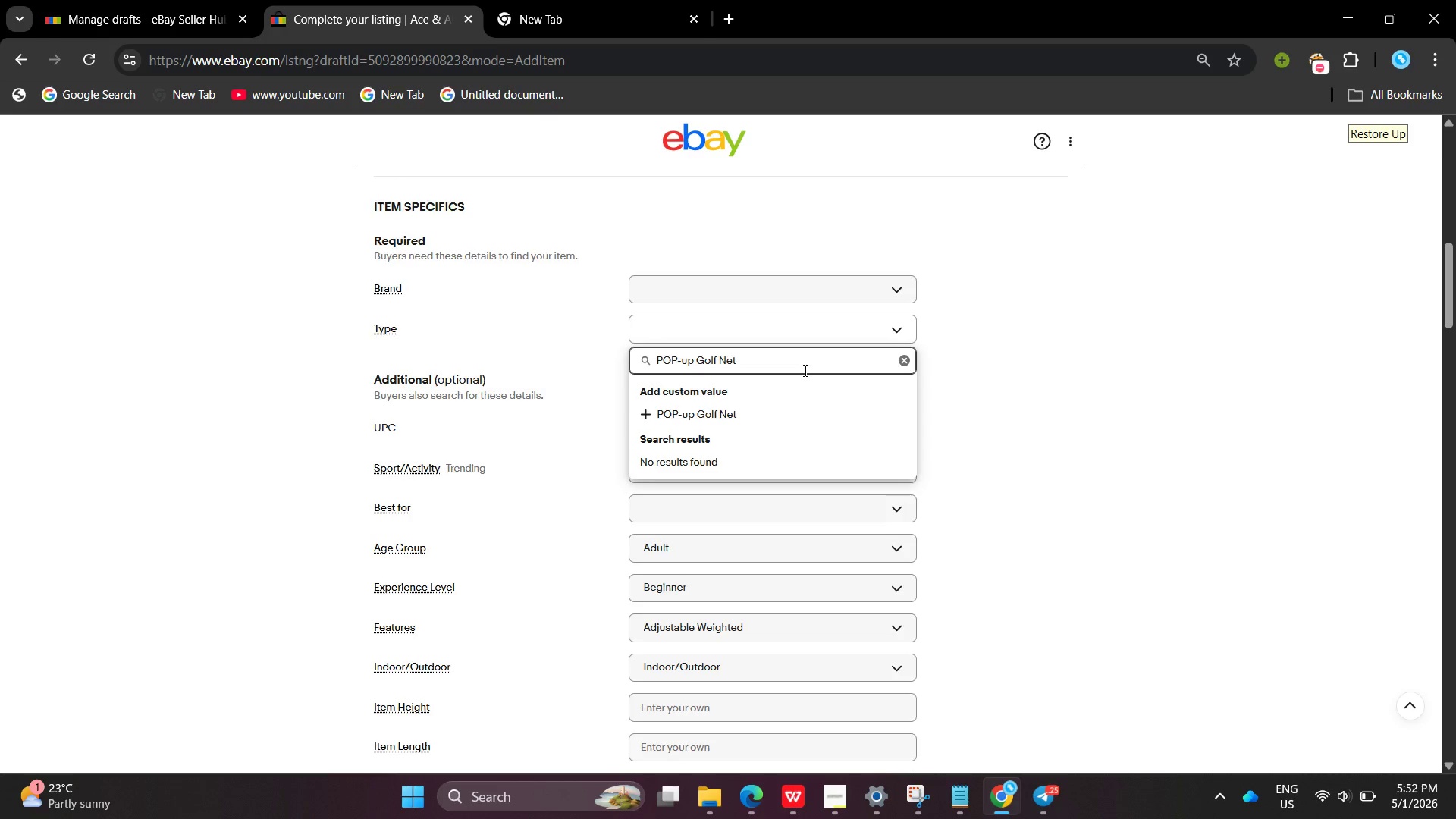 
left_click([1015, 391])
 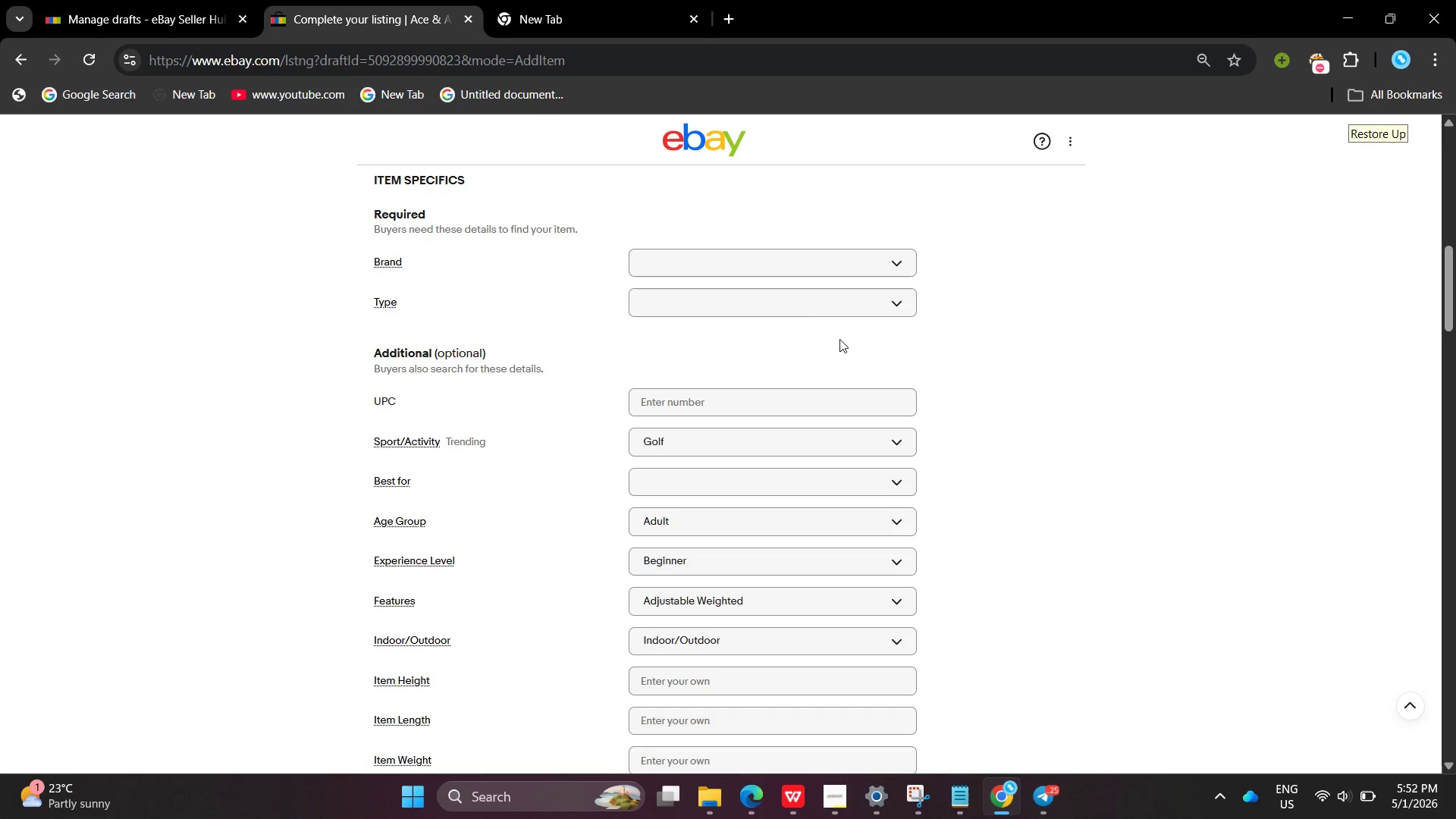 
left_click([820, 320])
 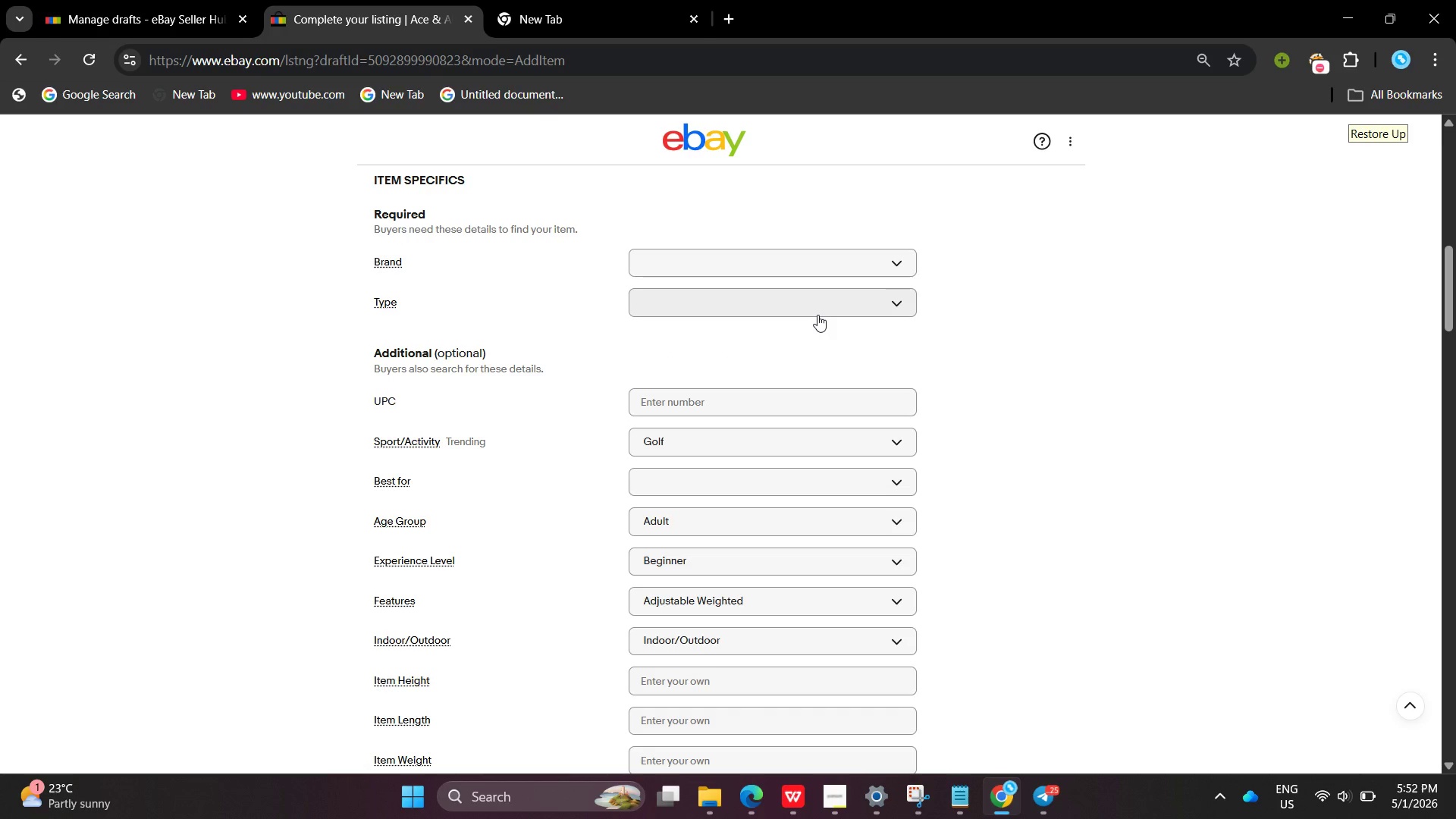 
left_click([817, 315])
 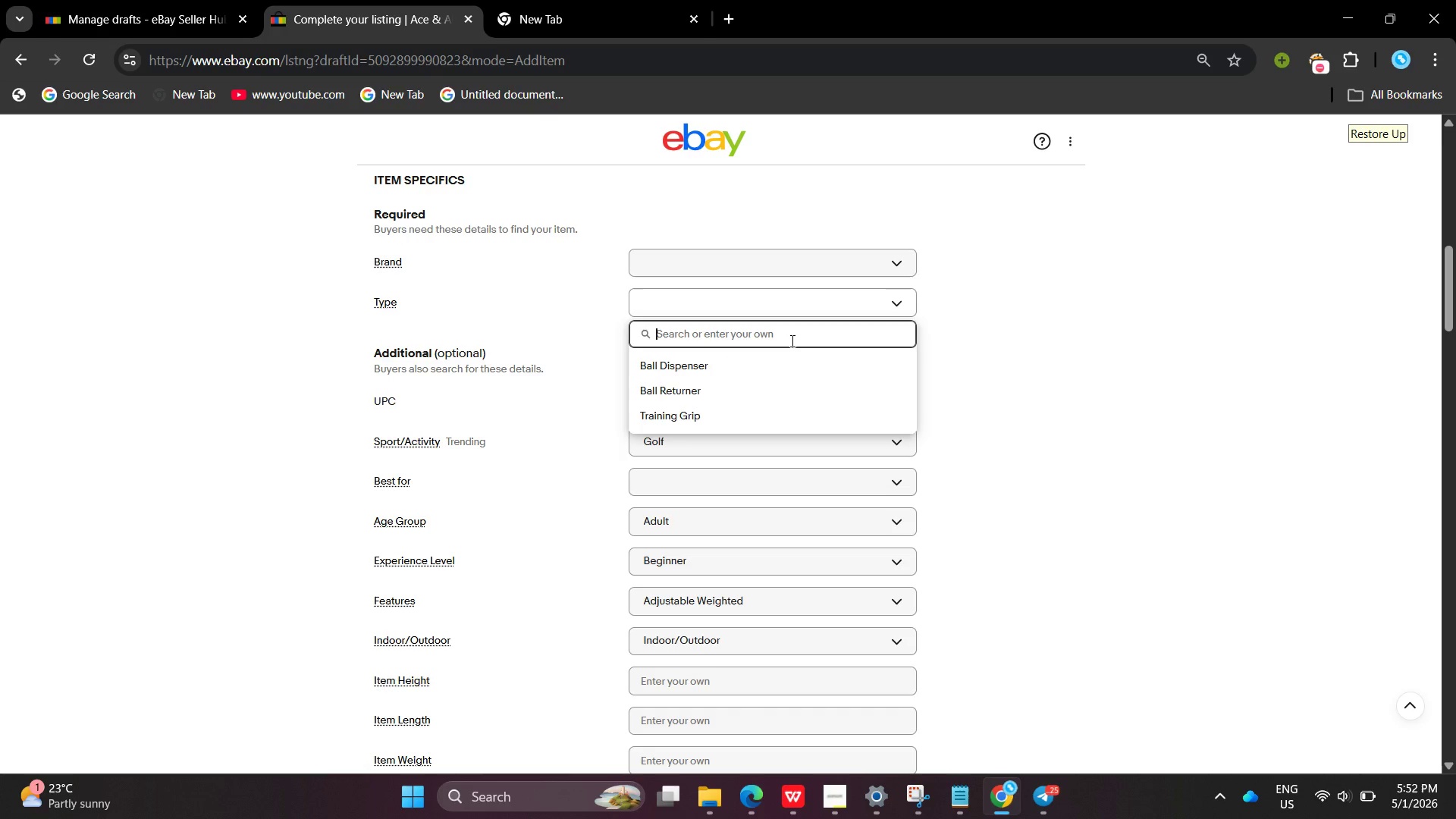 
hold_key(key=ShiftLeft, duration=0.91)
 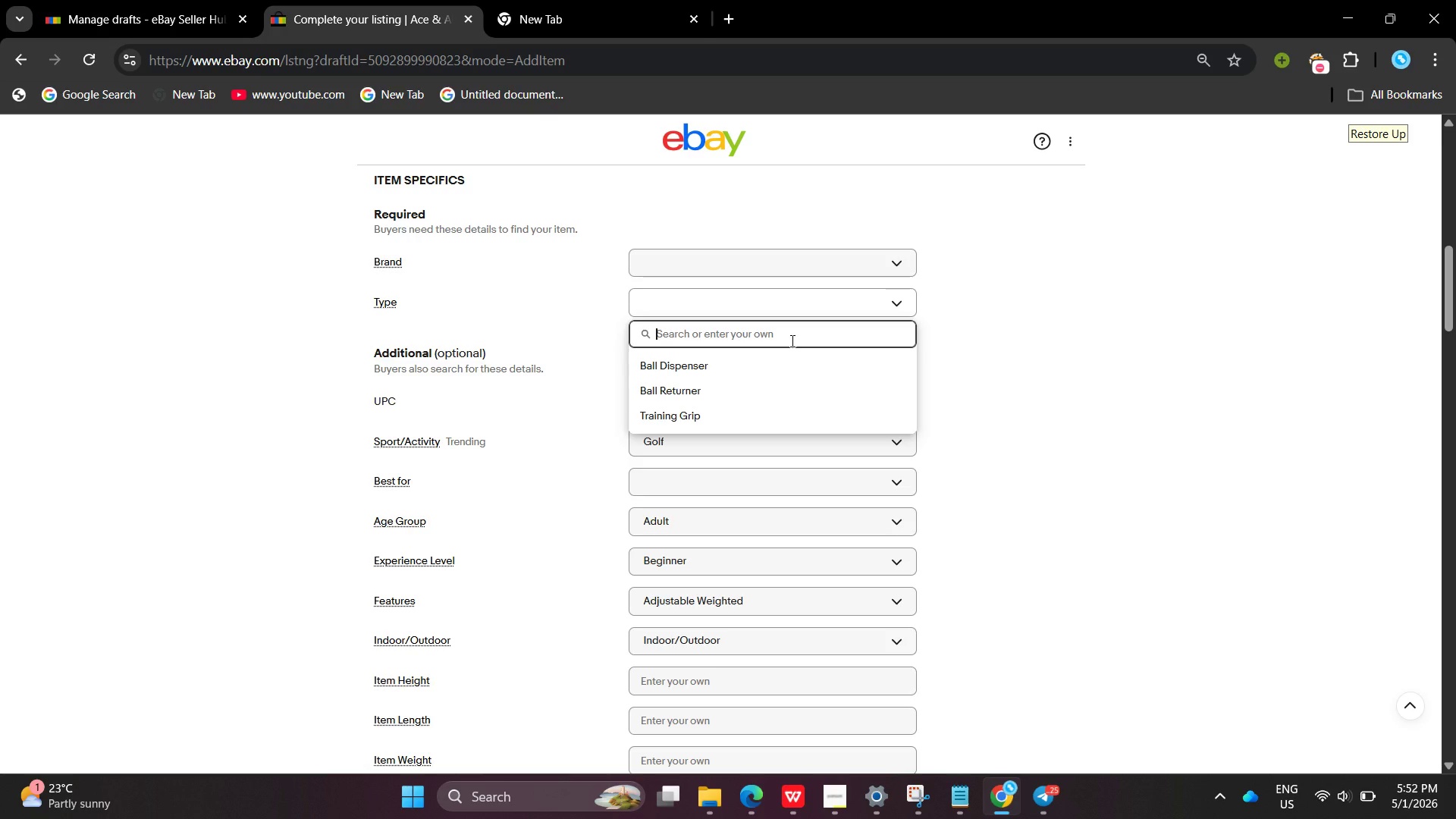 
wait(7.84)
 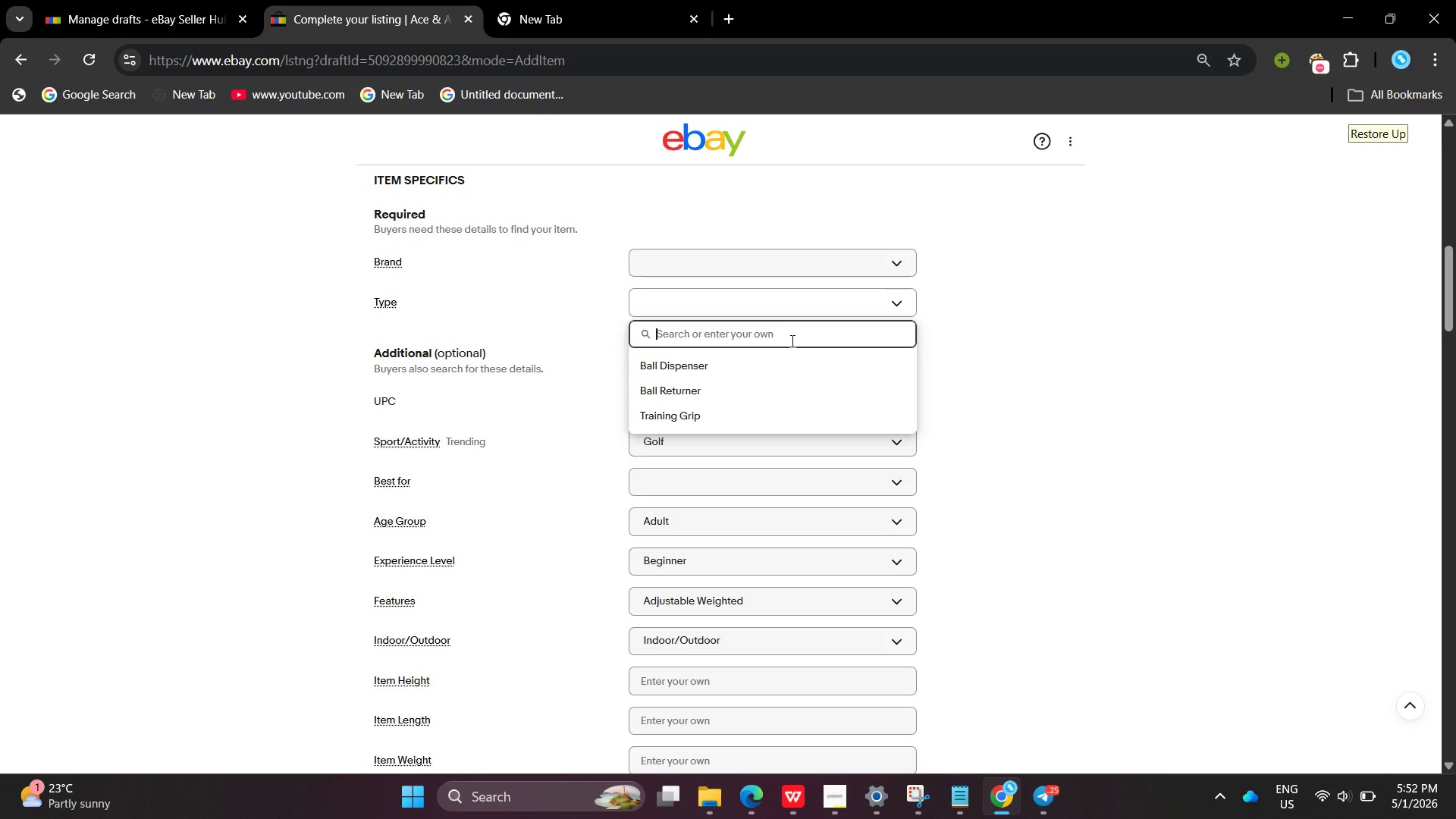 
left_click([840, 808])